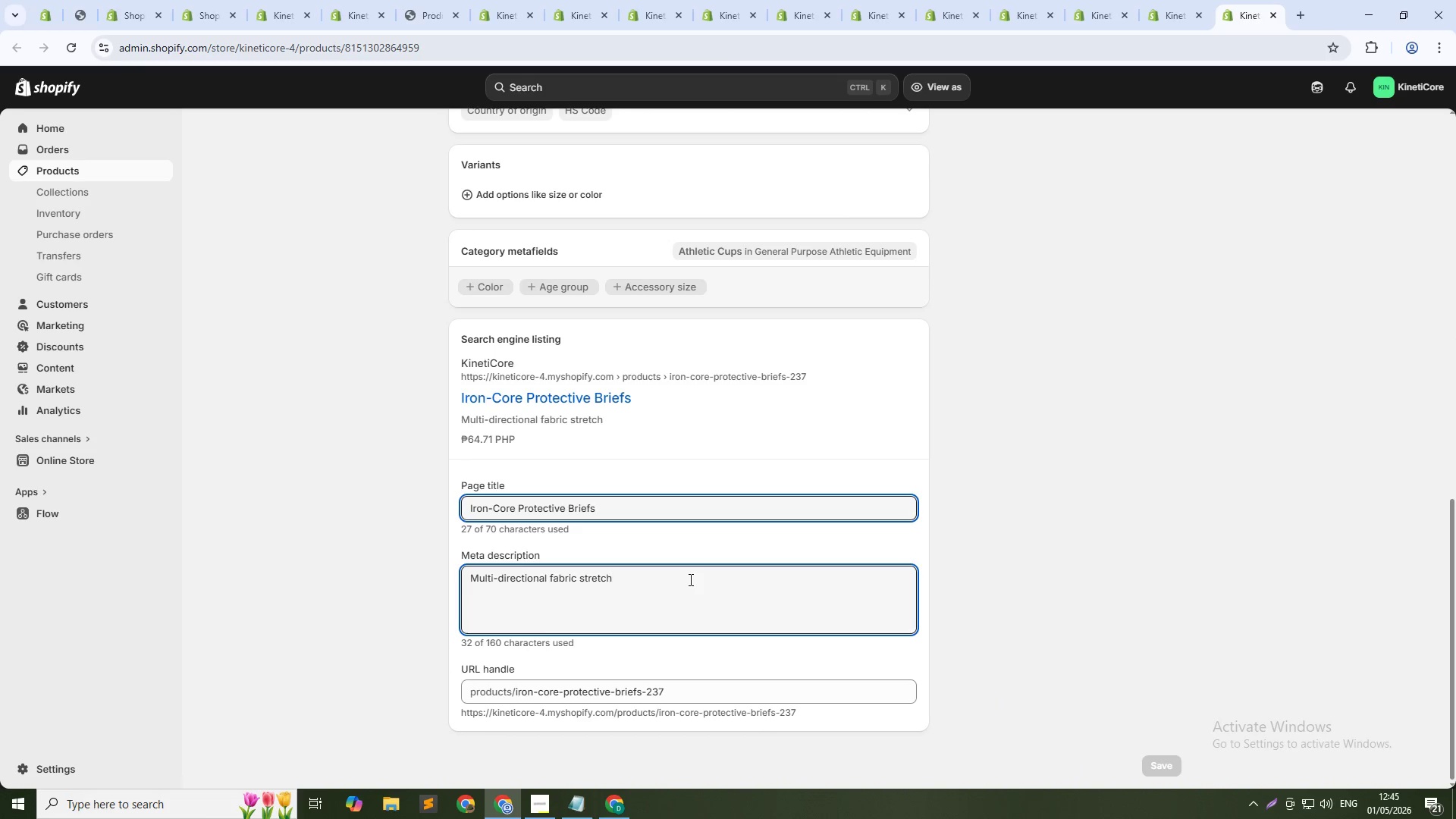 
type(. Built for tricking athletes. SHop)
key(Backspace)
key(Backspace)
key(Backspace)
type(hop now.)
 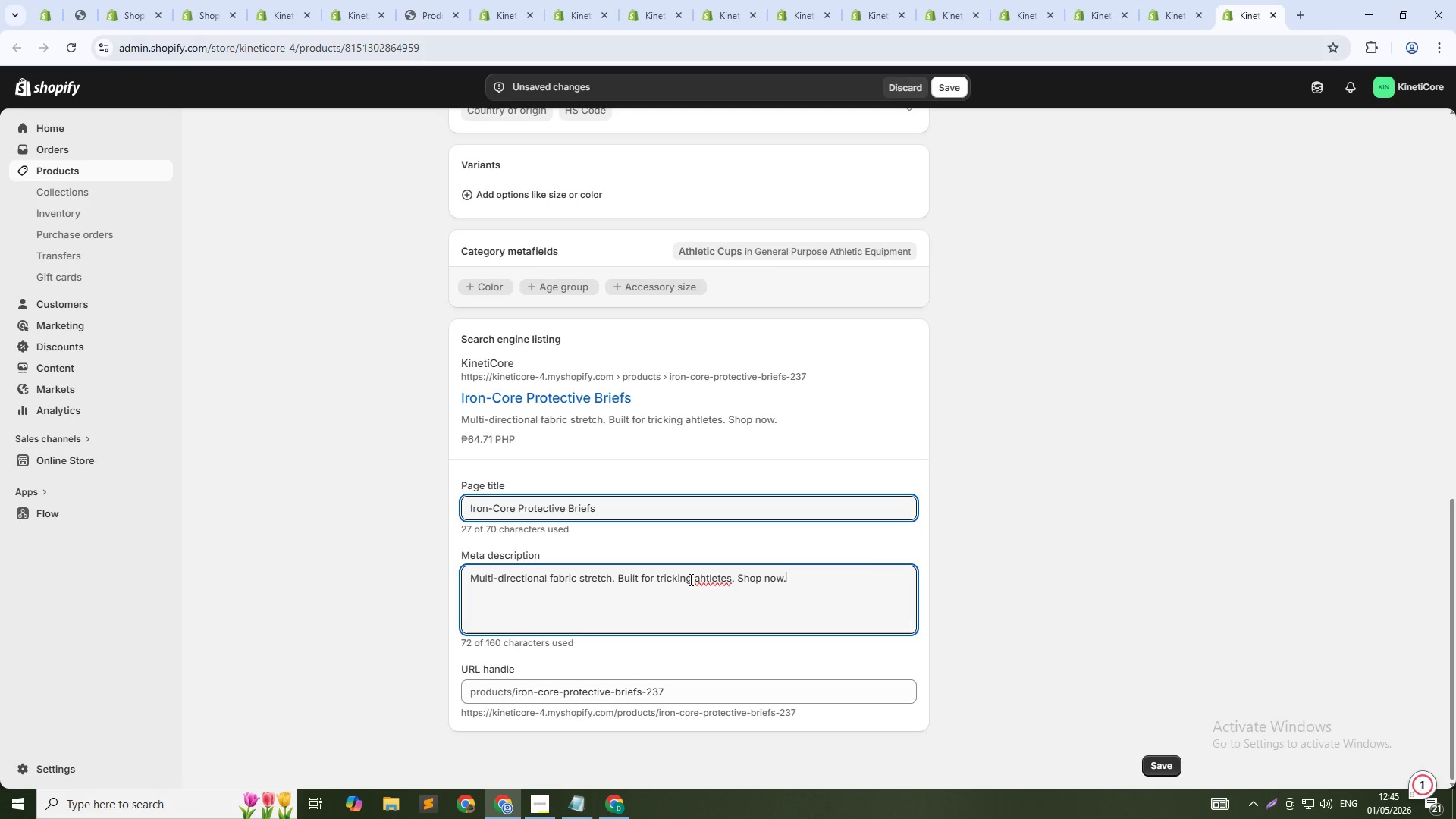 
left_click([832, 818])
 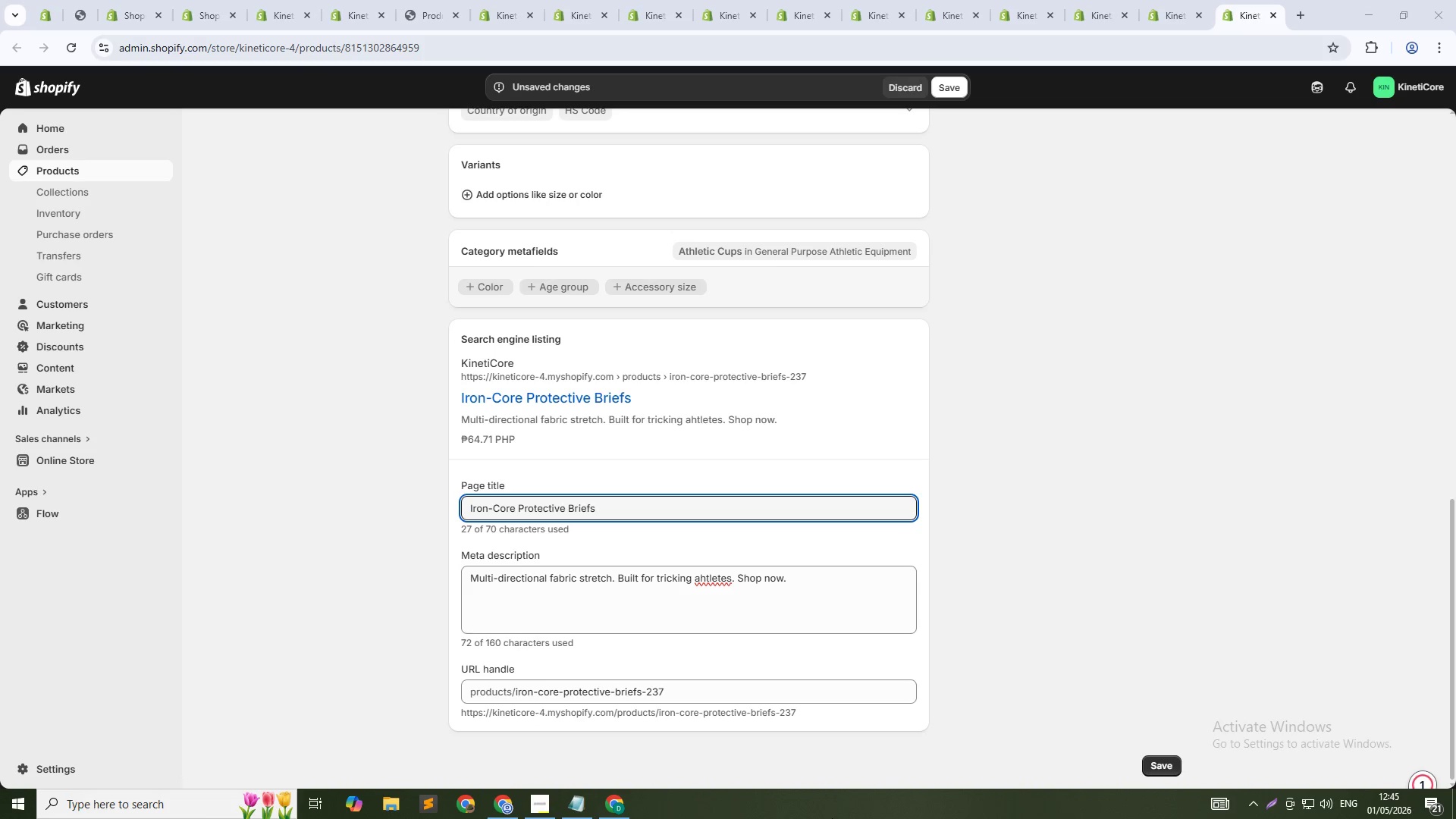 
key(PrintScreen)
 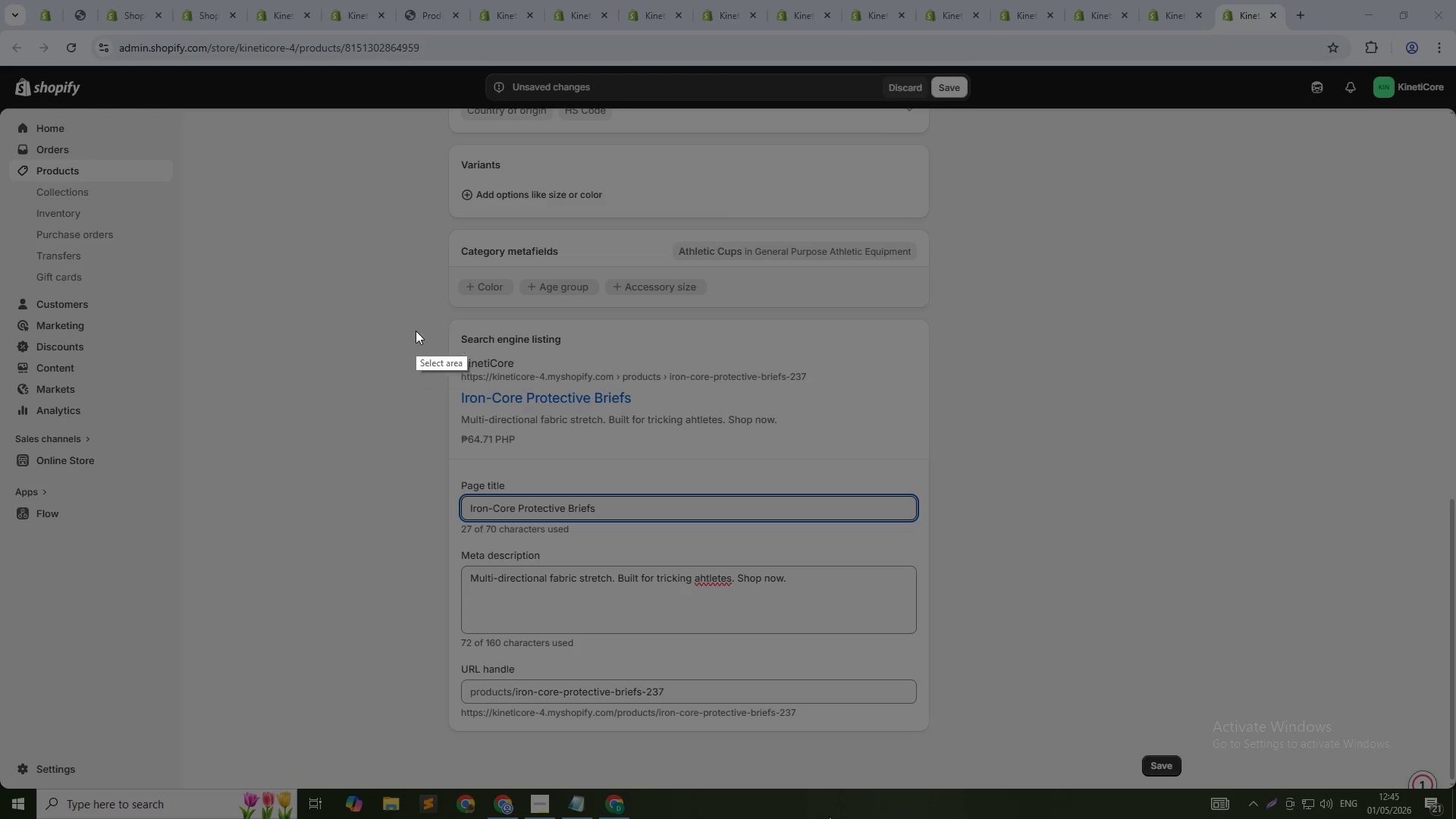 
left_click_drag(start_coordinate=[413, 312], to_coordinate=[978, 756])
 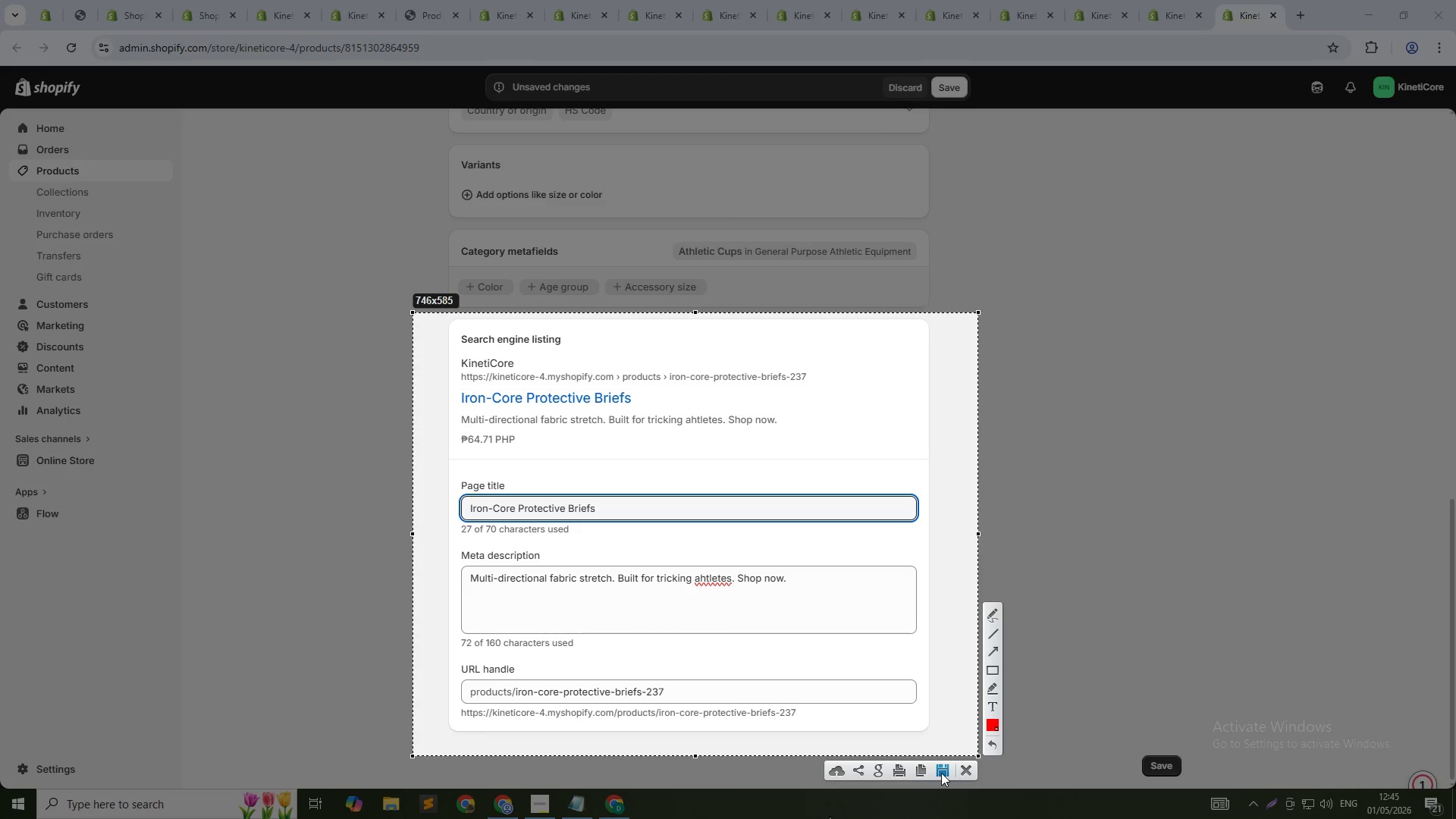 
left_click([941, 773])
 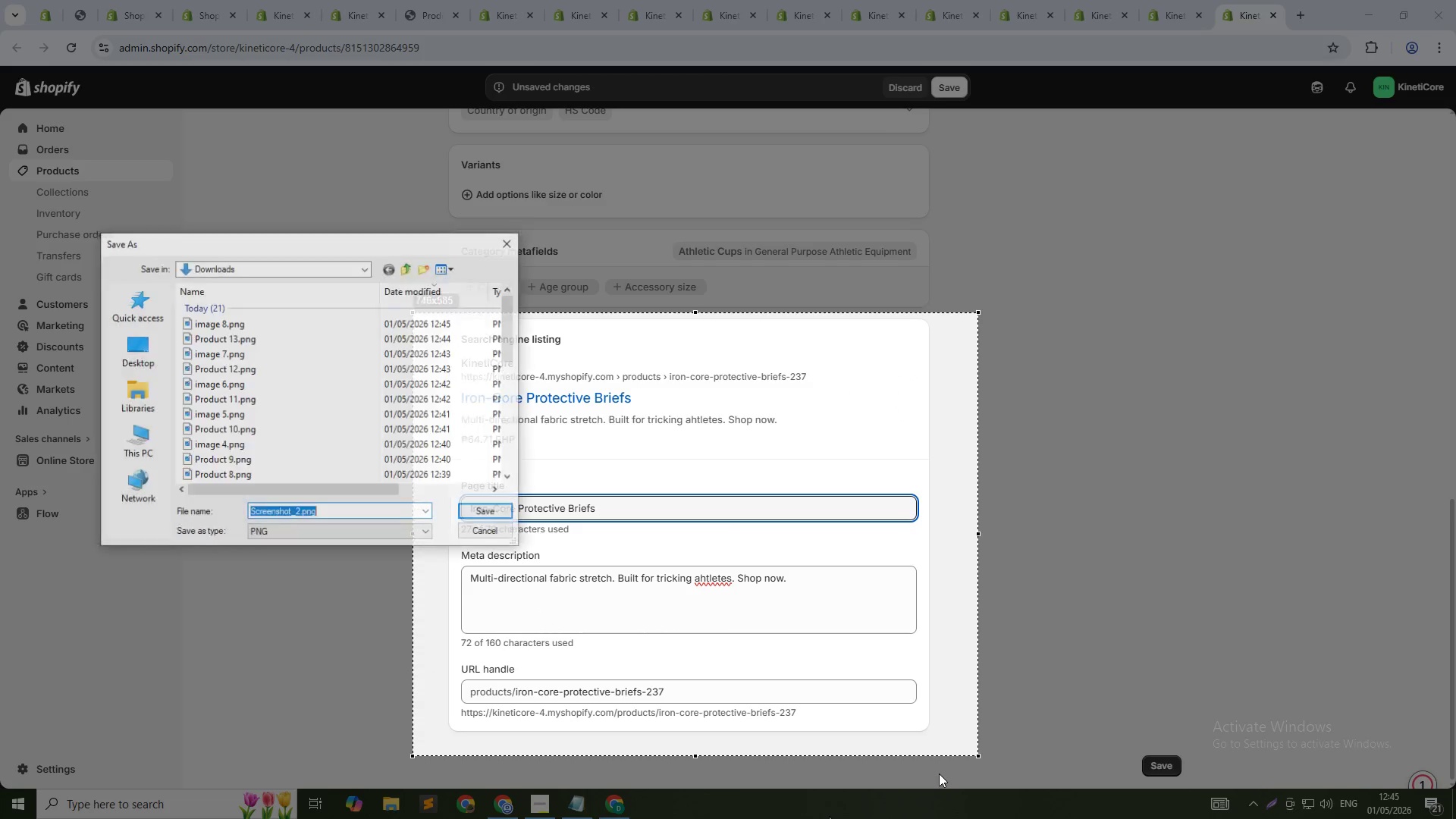 
type(Product 14)
 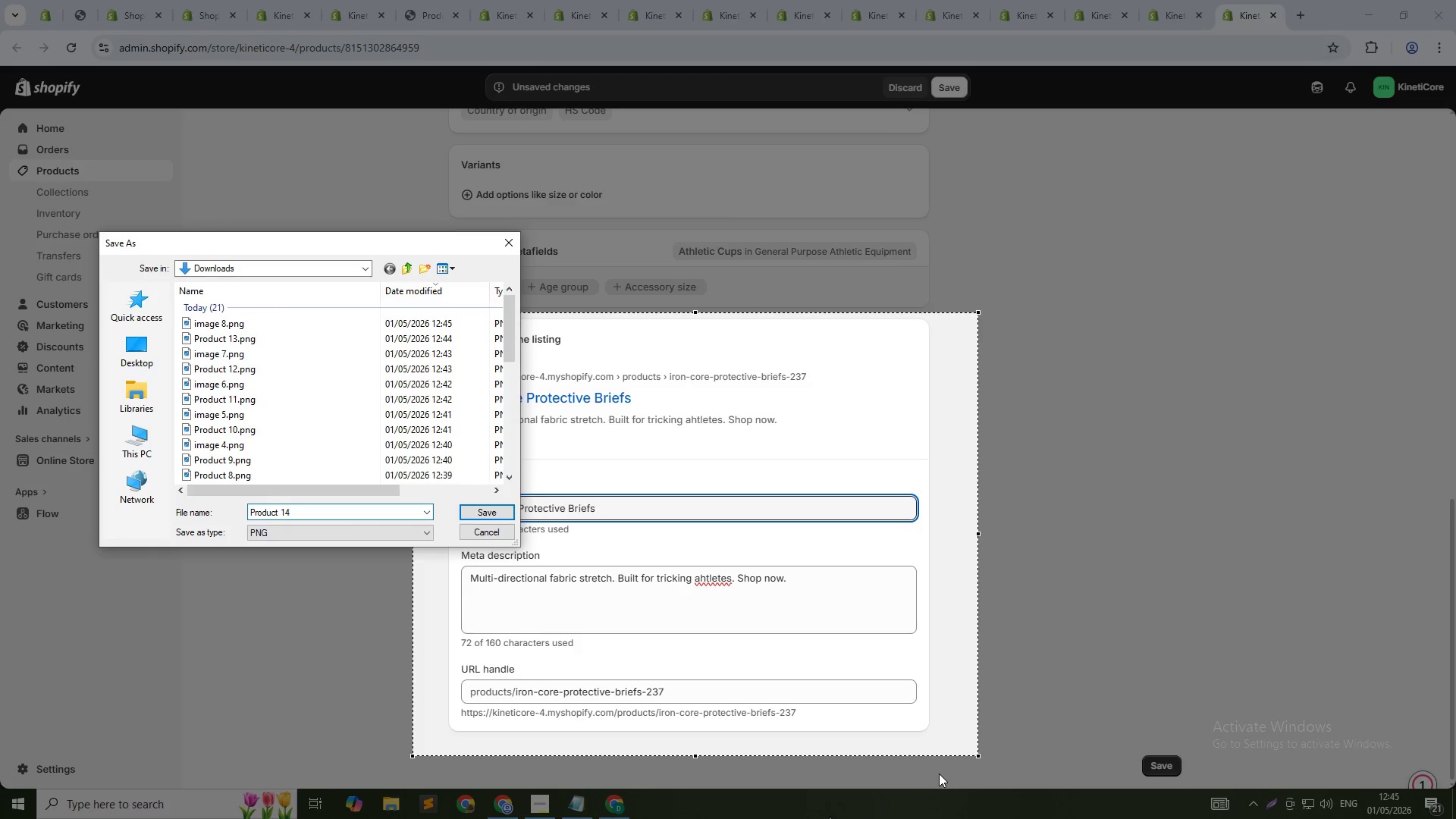 
key(Enter)
 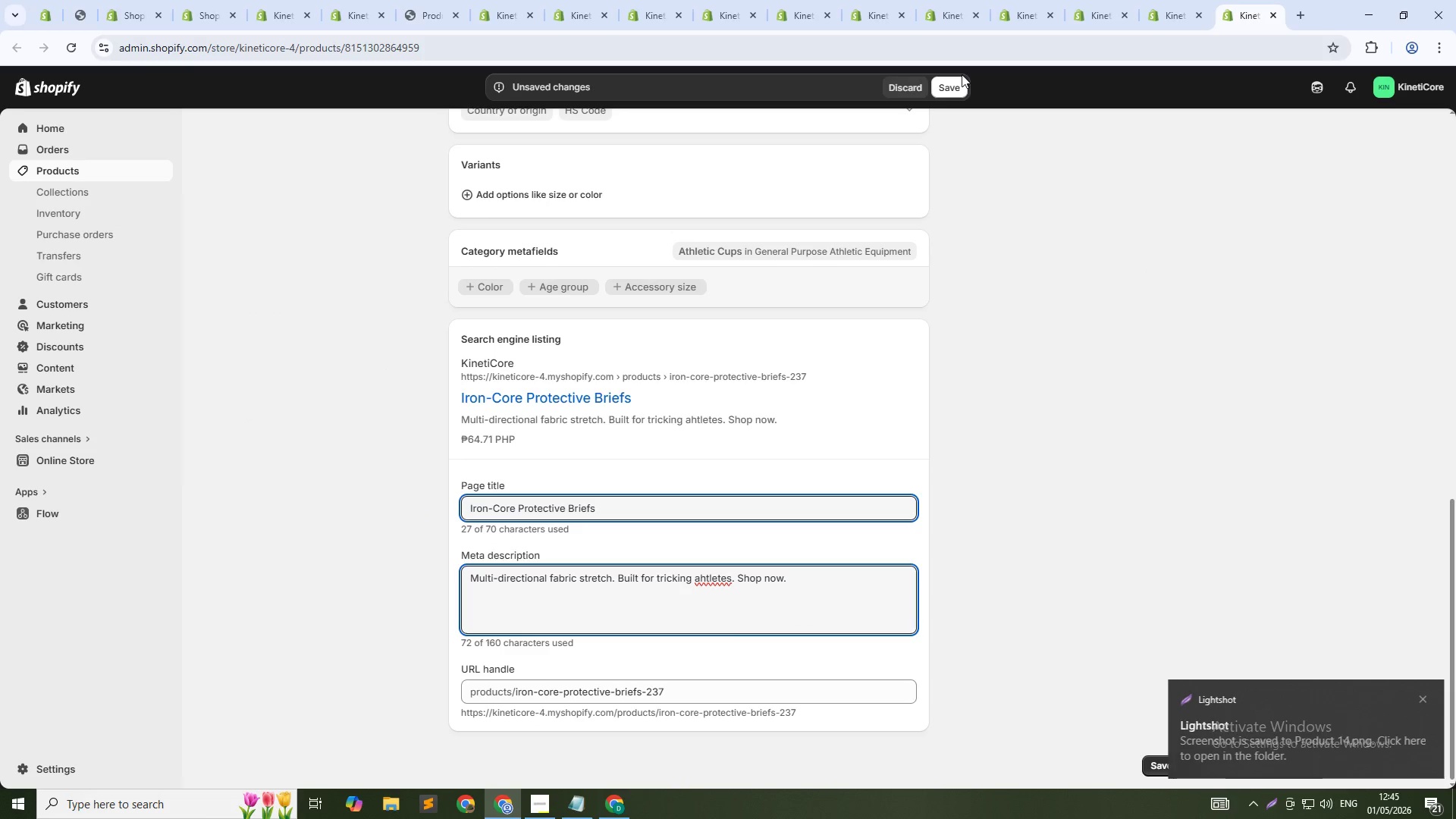 
left_click([956, 85])
 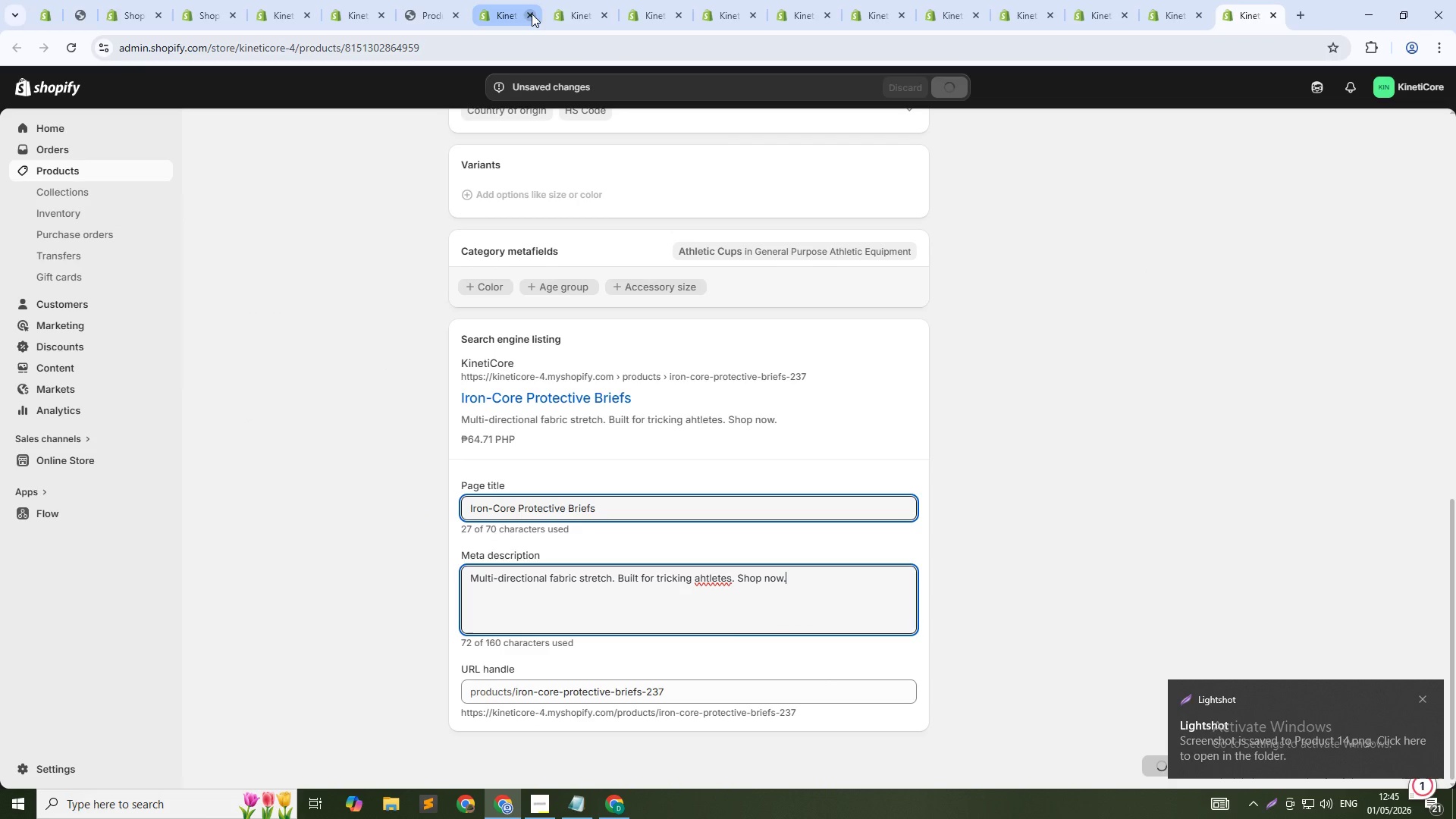 
left_click([582, 0])
 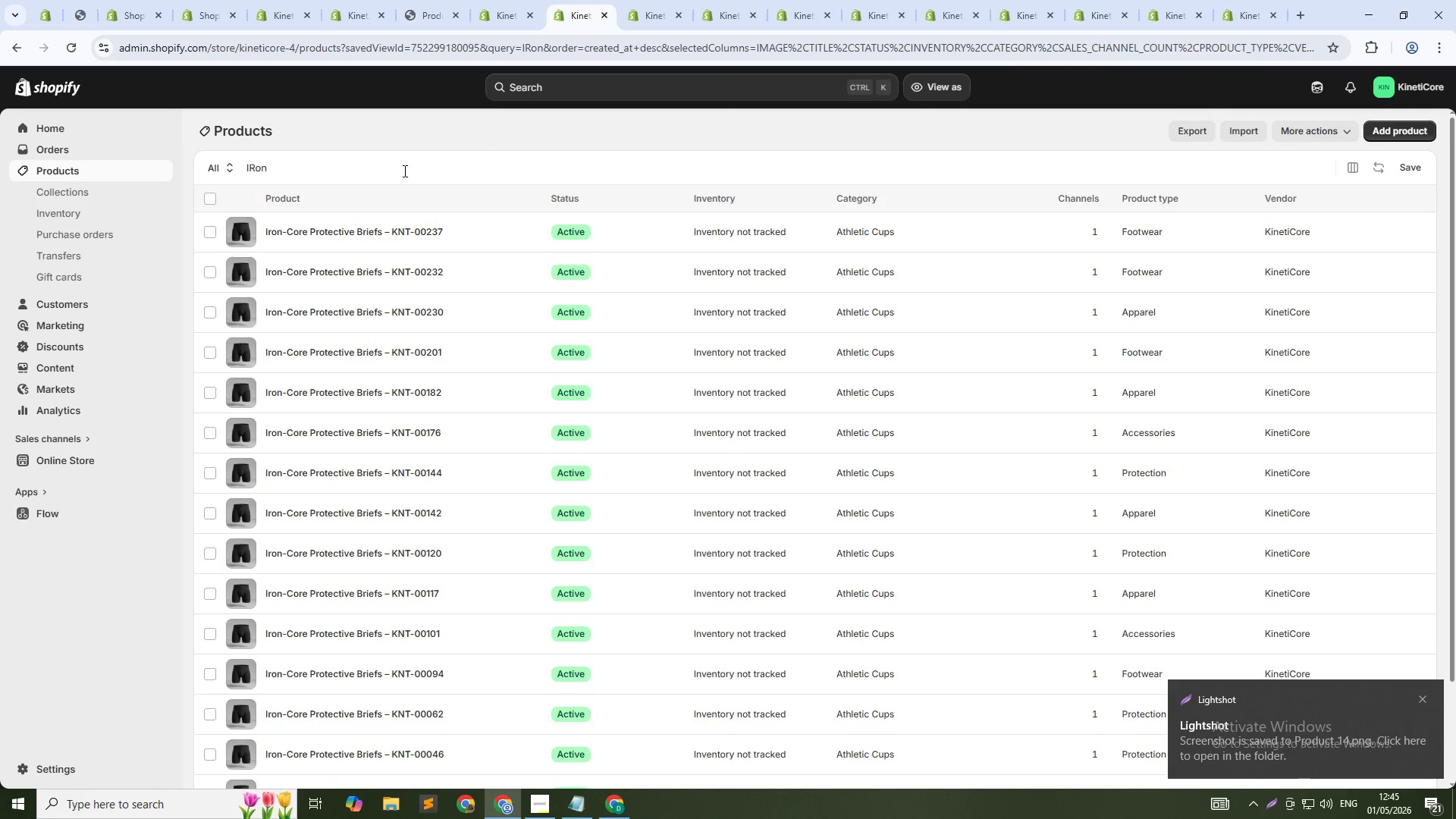 
double_click([406, 165])
 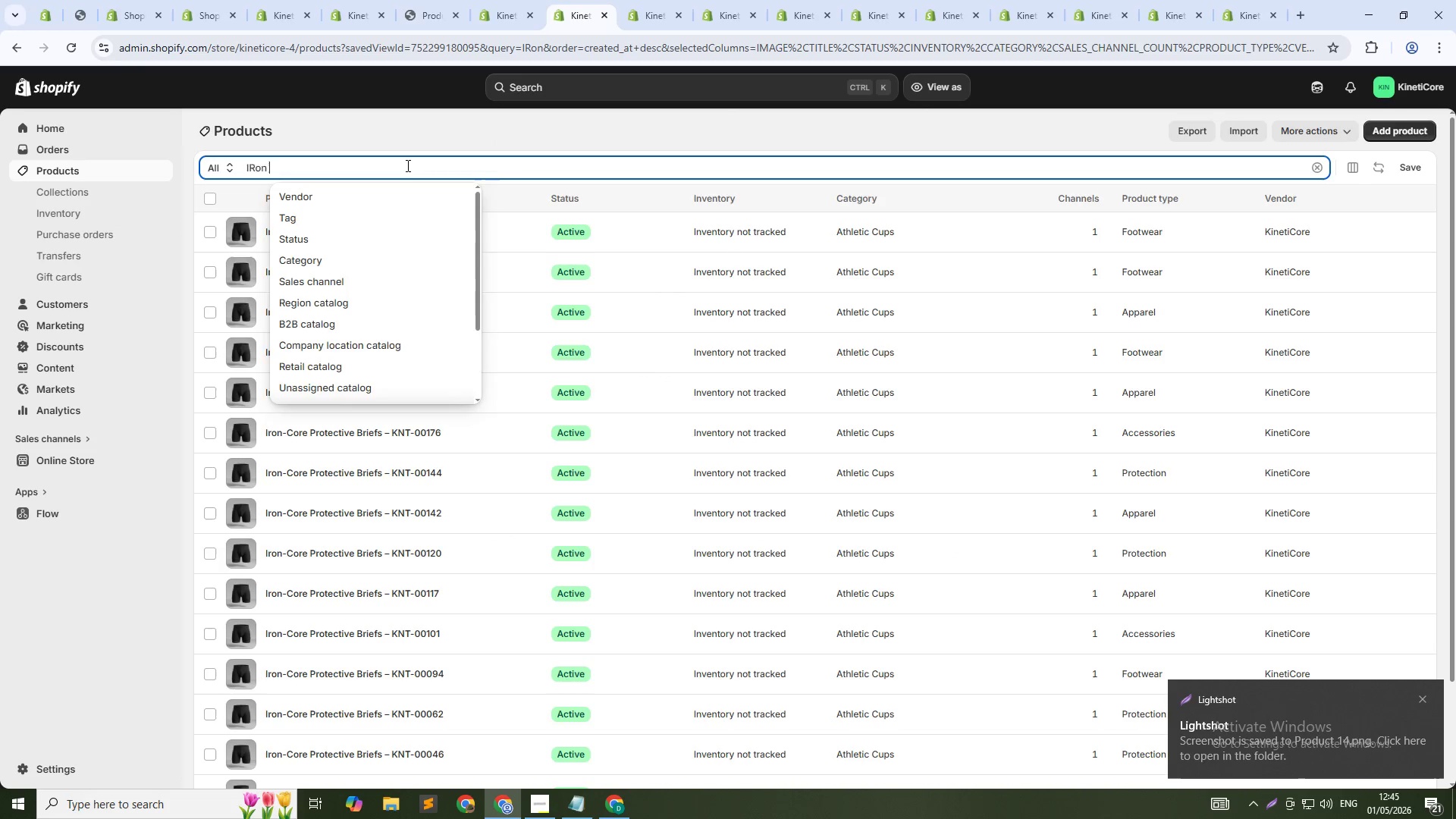 
triple_click([406, 165])
 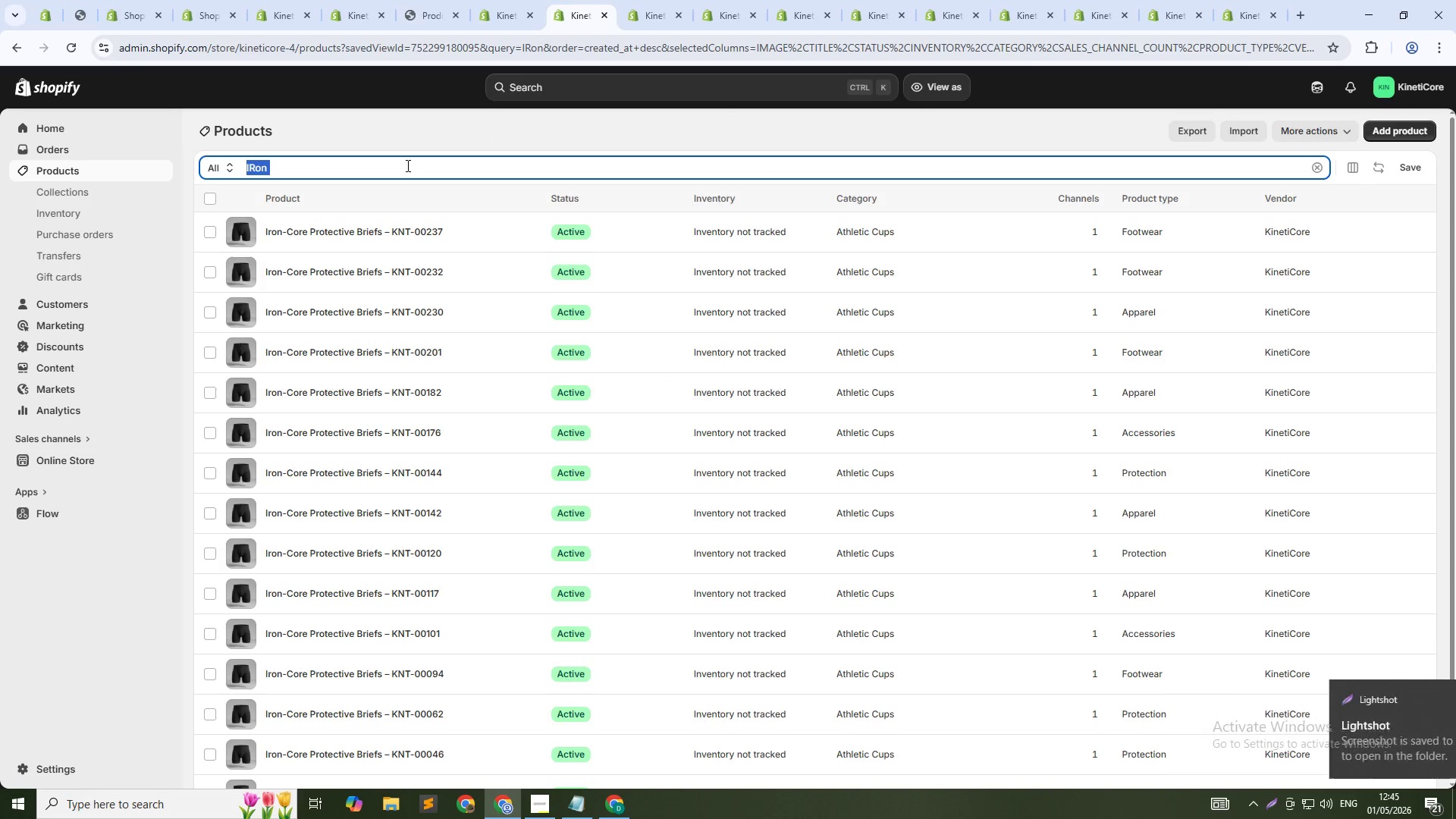 
key(Backspace)
type(Vortex)
 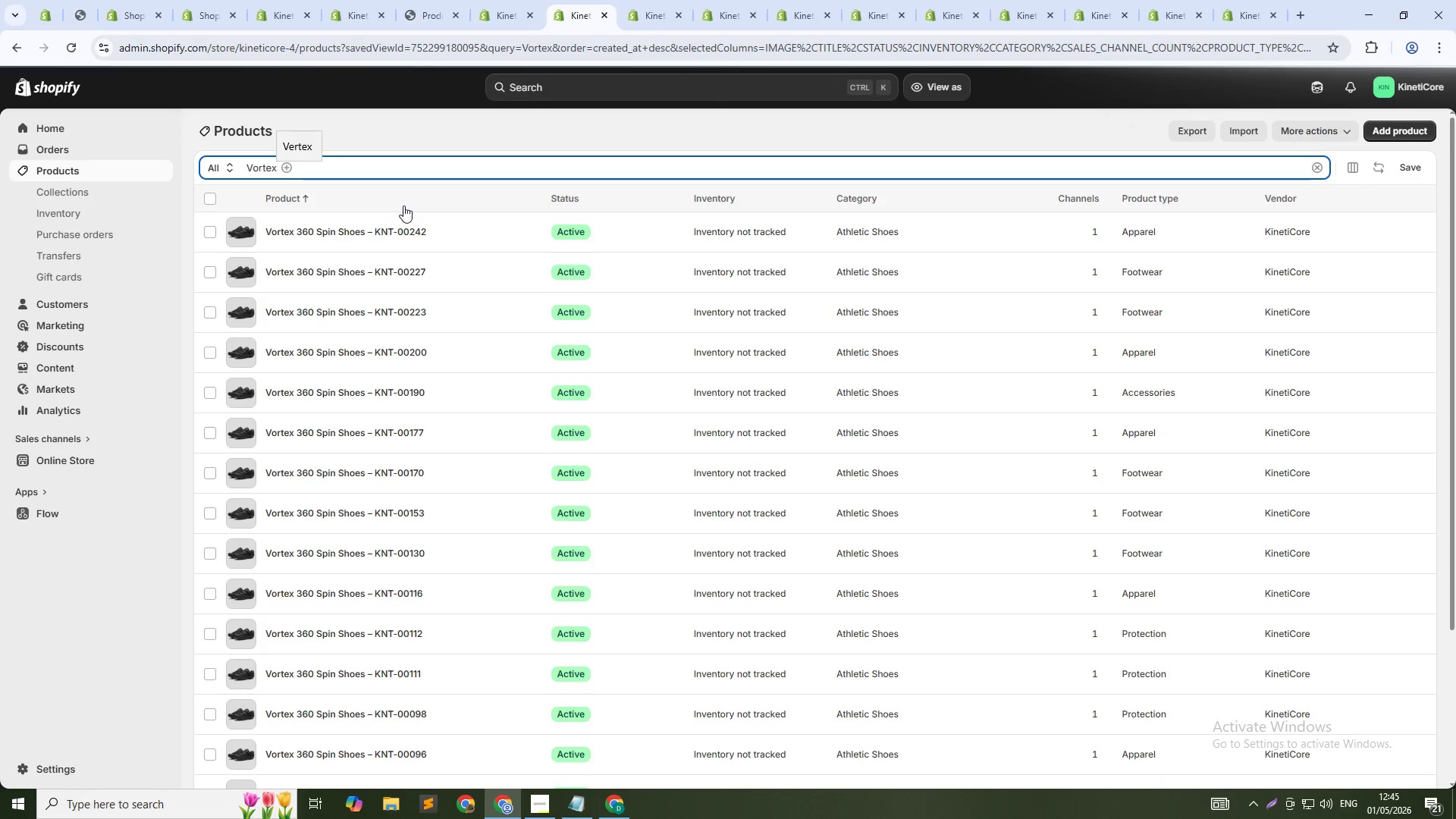 
left_click([413, 236])
 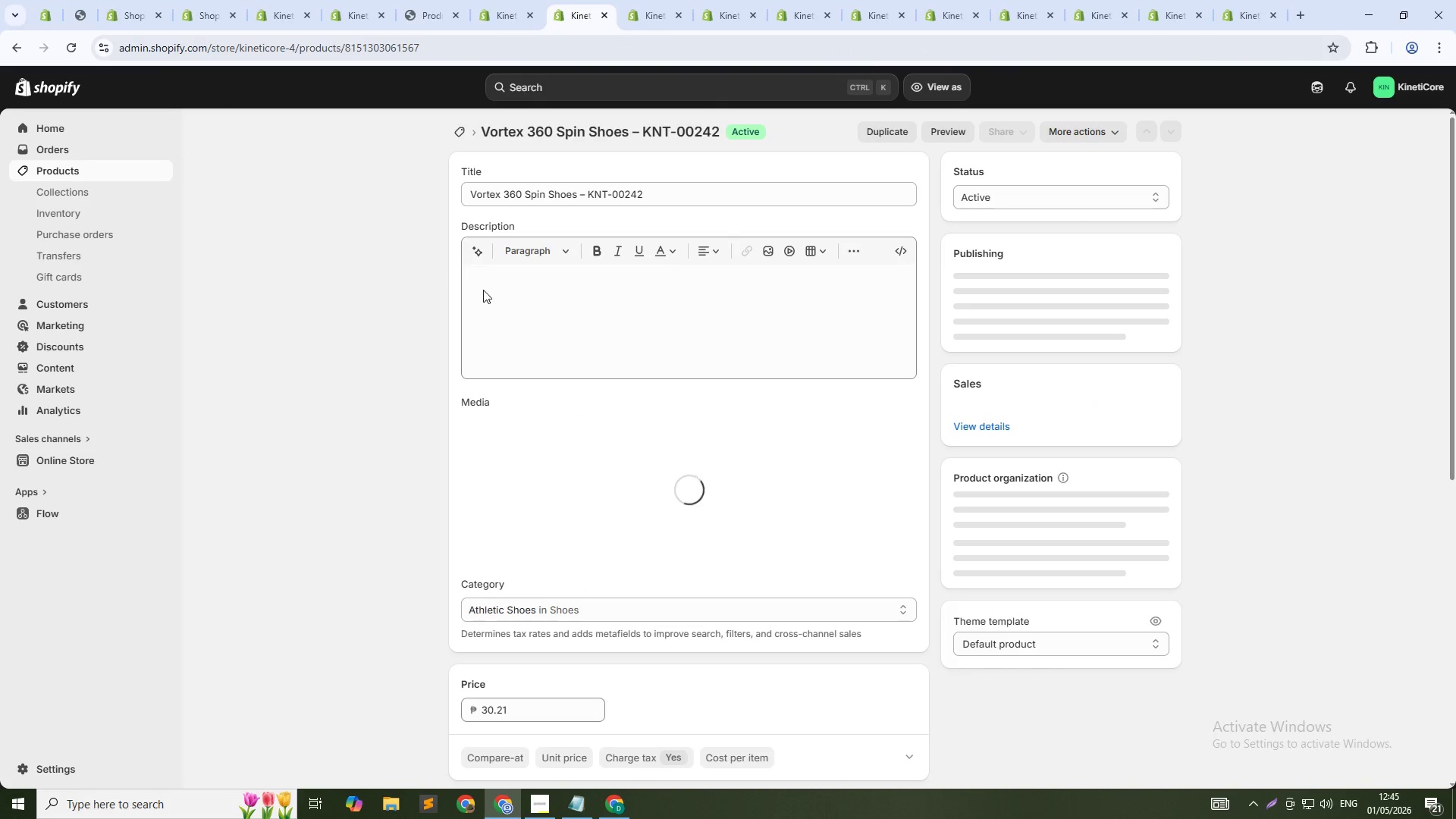 
left_click([544, 517])
 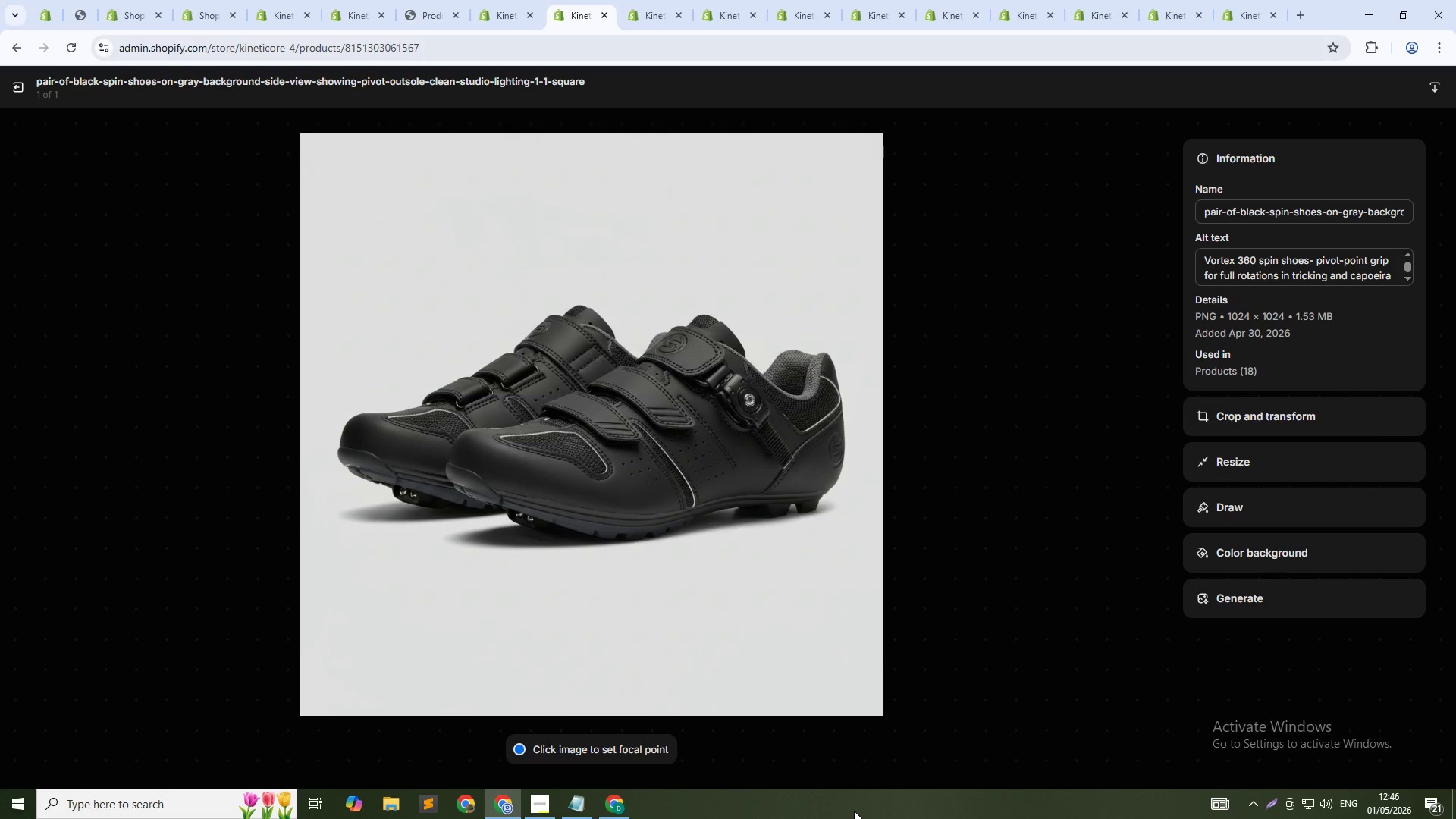 
hold_key(key=PrintScreen, duration=16.19)
 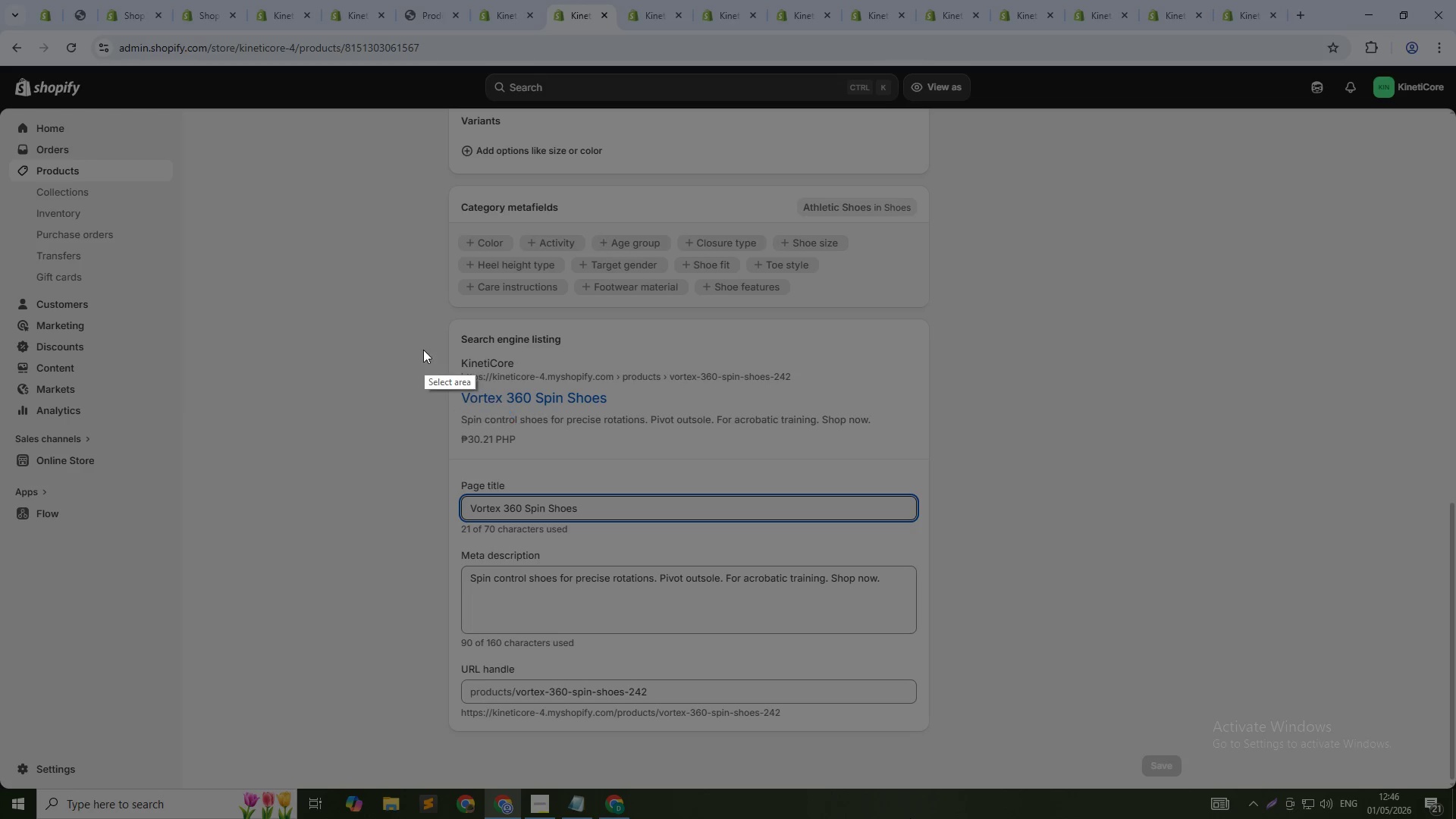 
left_click_drag(start_coordinate=[281, 111], to_coordinate=[1447, 727])
 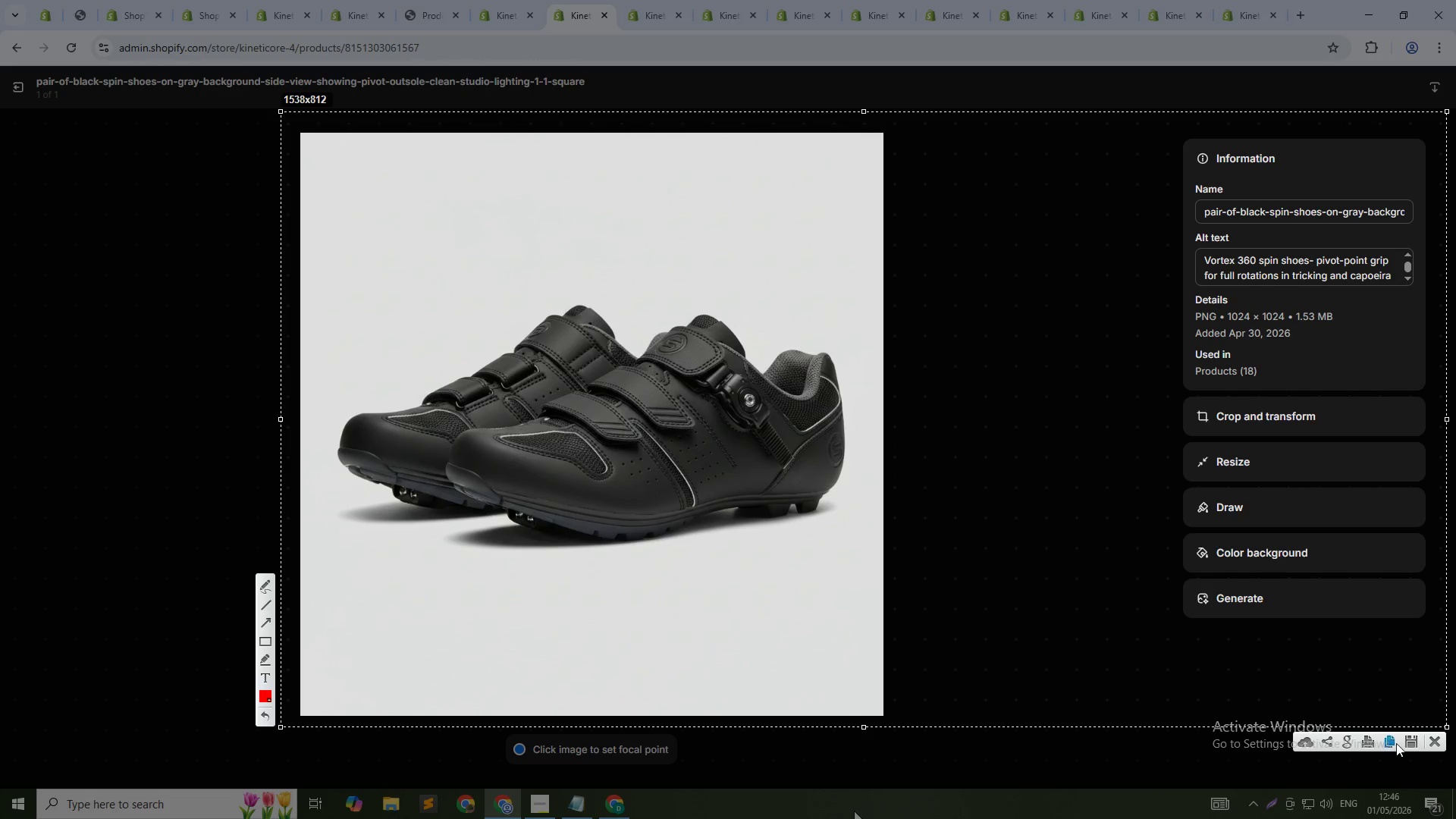 
left_click([1414, 735])
 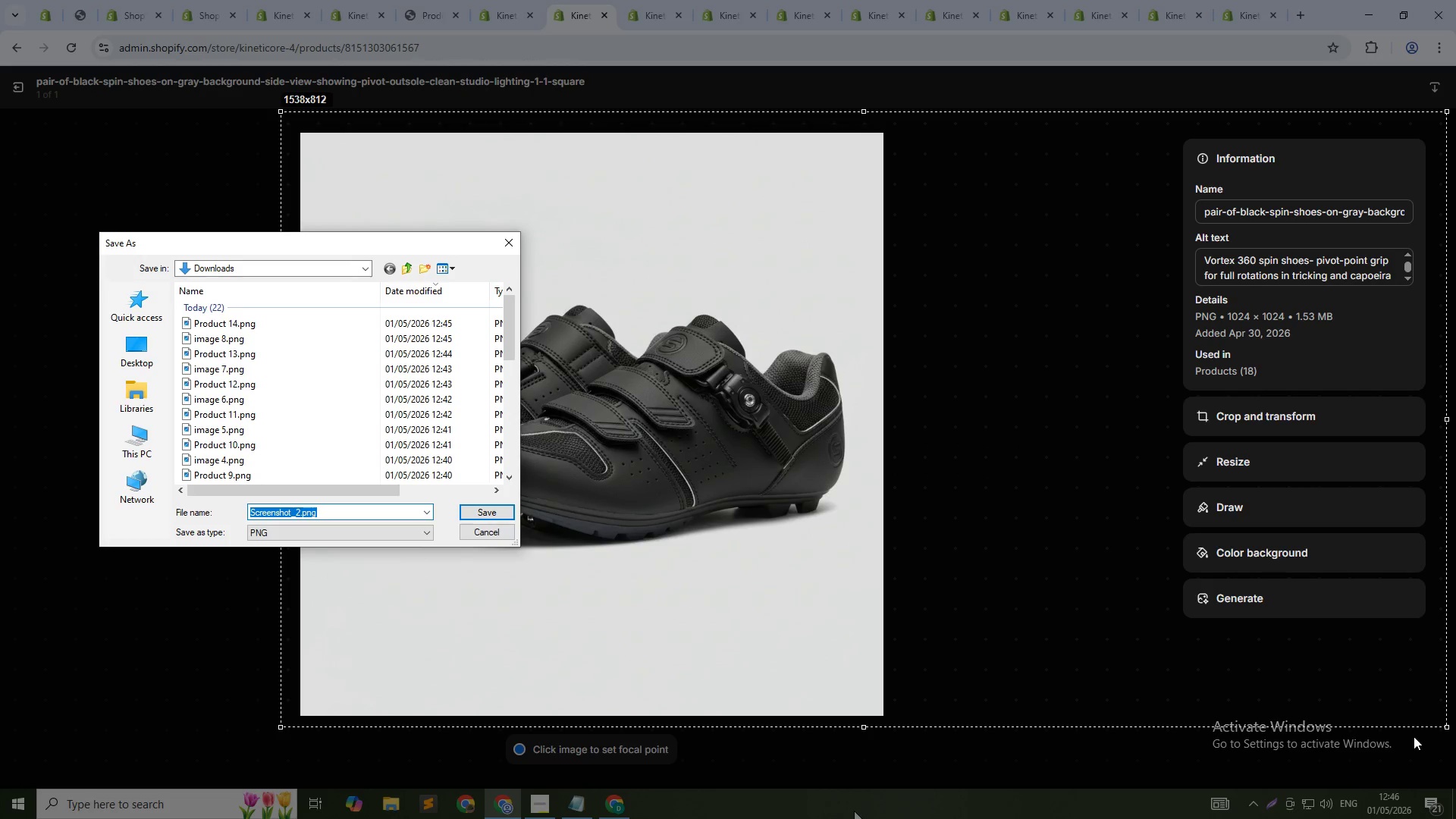 
type(image 9)
 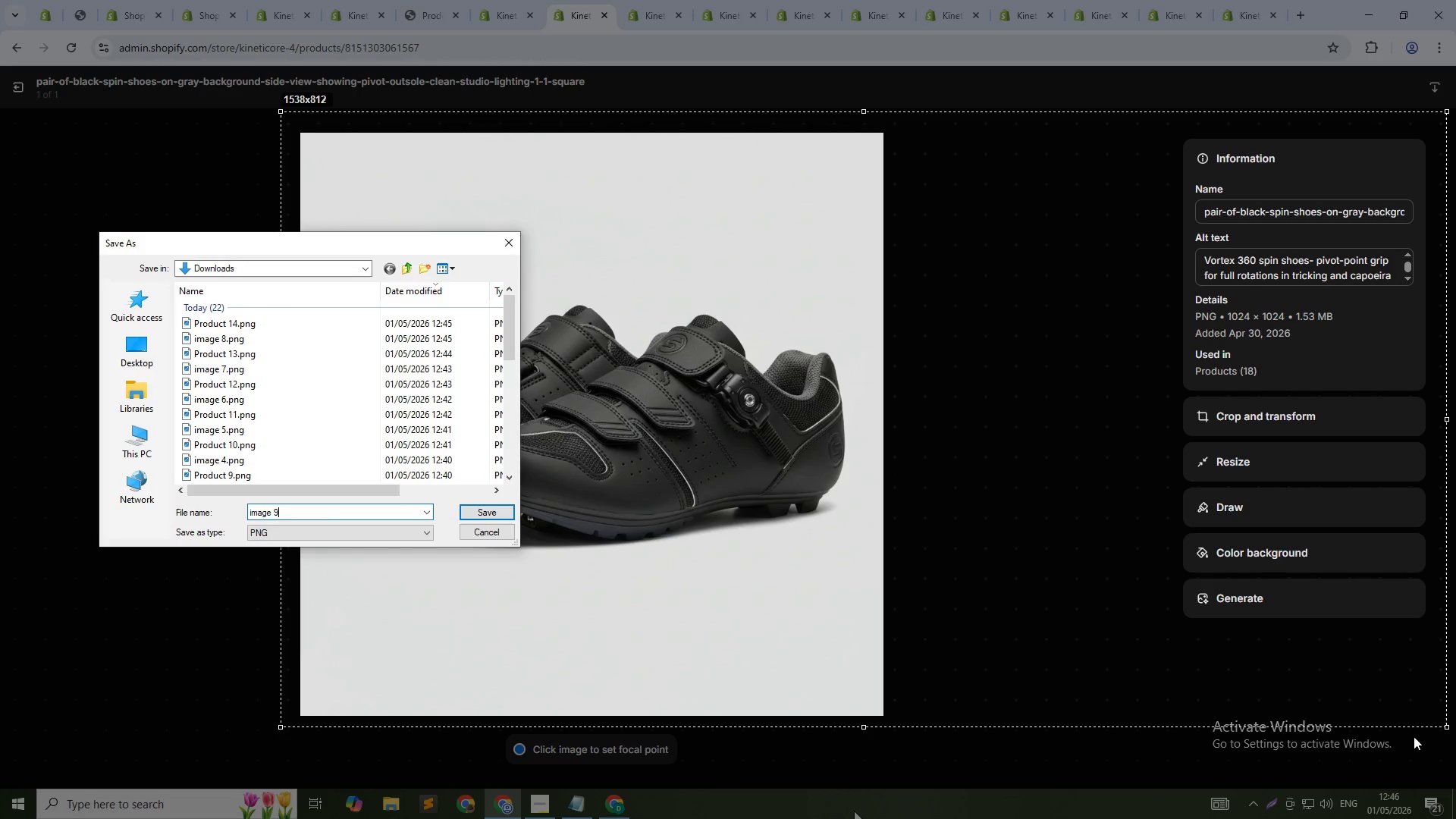 
key(Enter)
 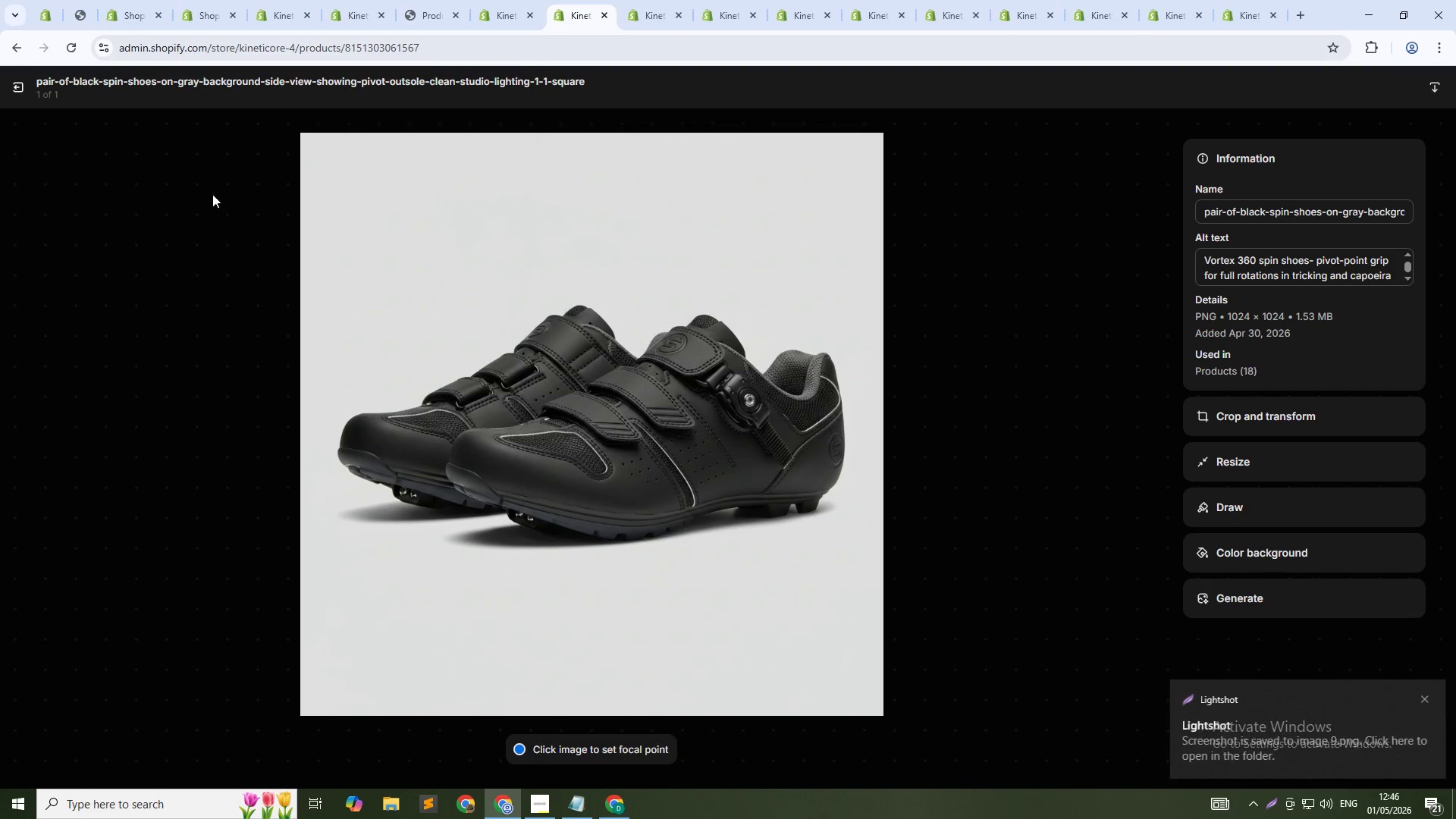 
left_click([18, 87])
 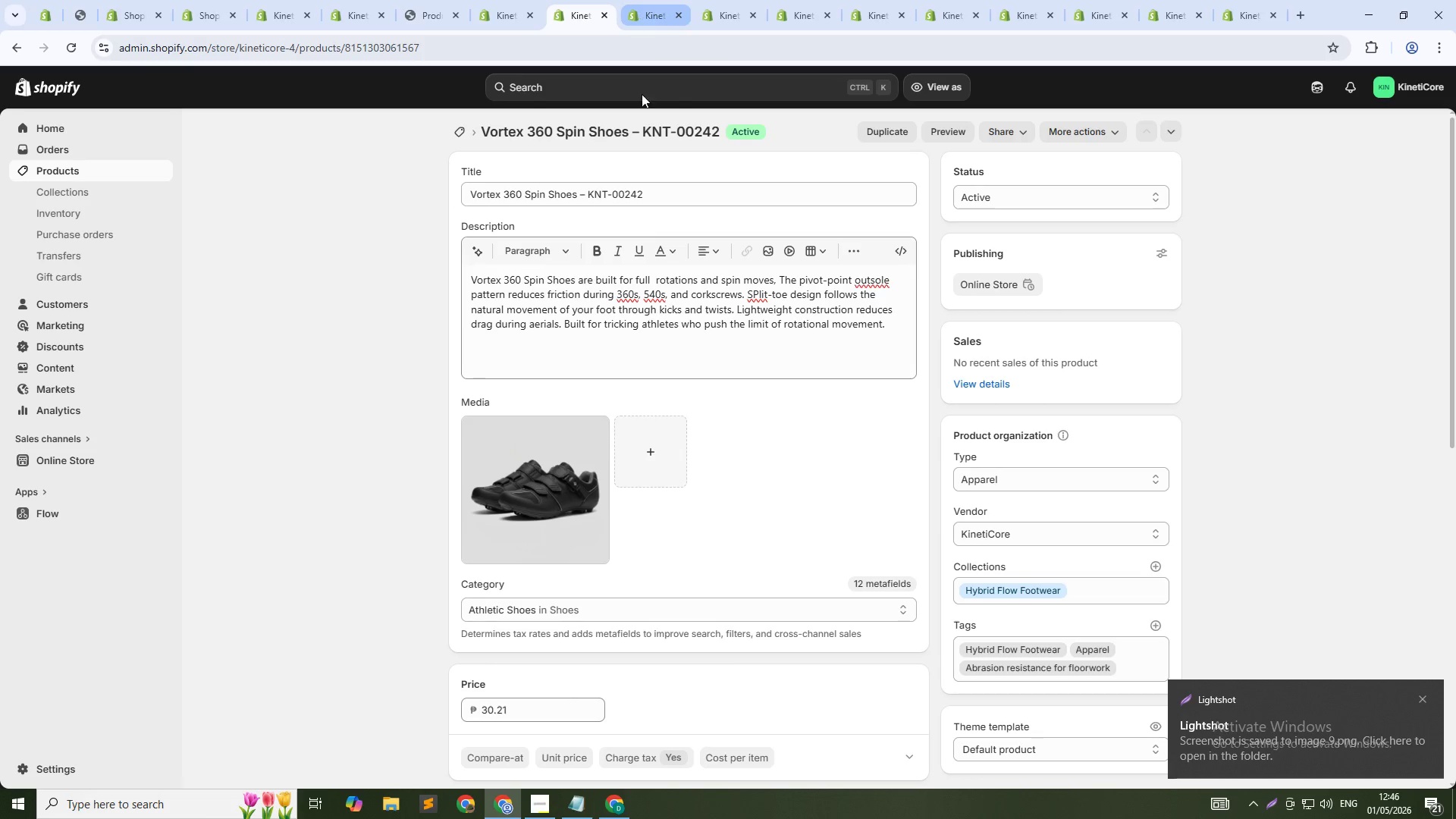 
scroll: coordinate [696, 466], scroll_direction: down, amount: 16.0
 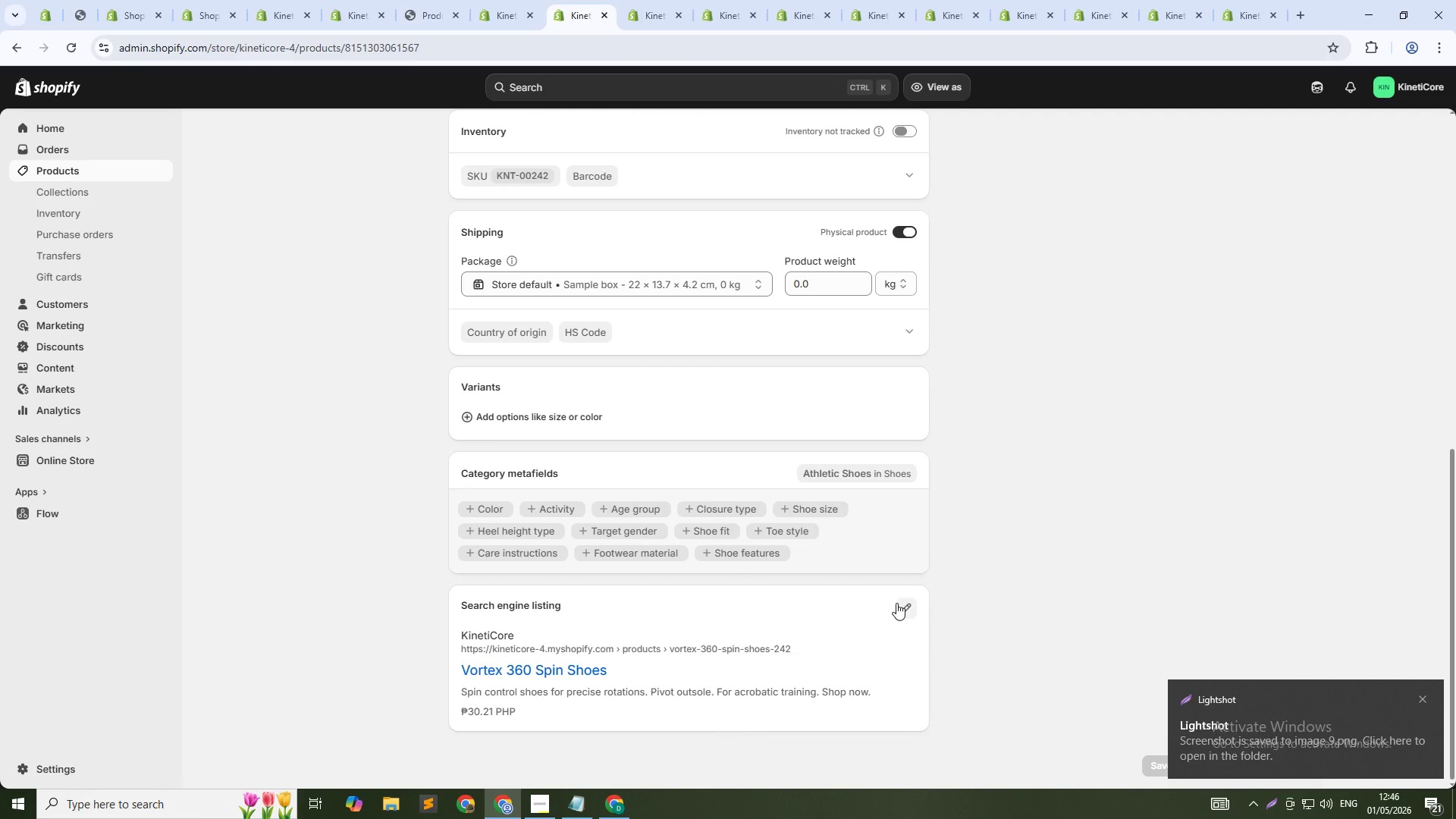 
left_click([901, 605])
 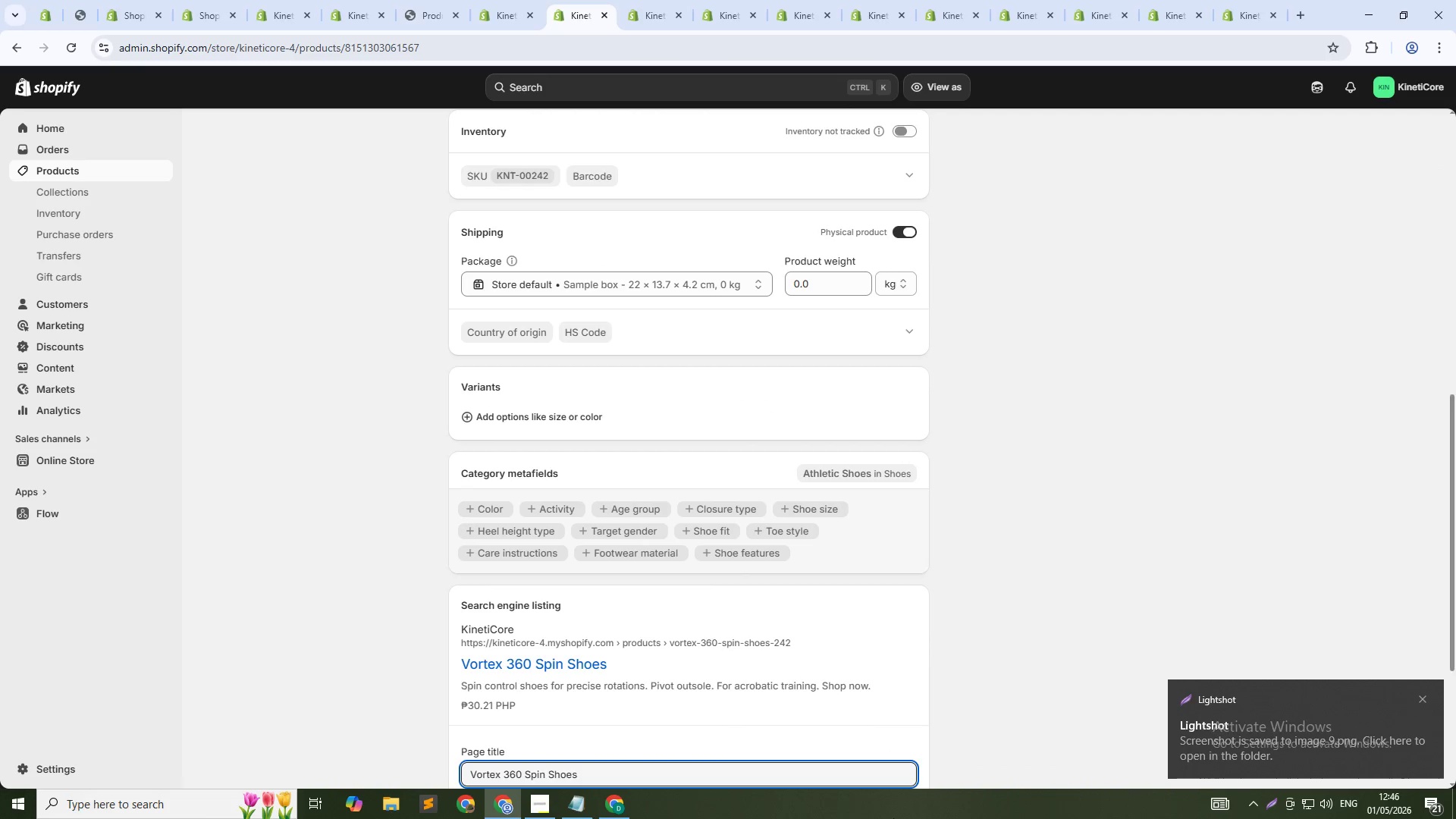 
scroll: coordinate [951, 660], scroll_direction: down, amount: 7.0
 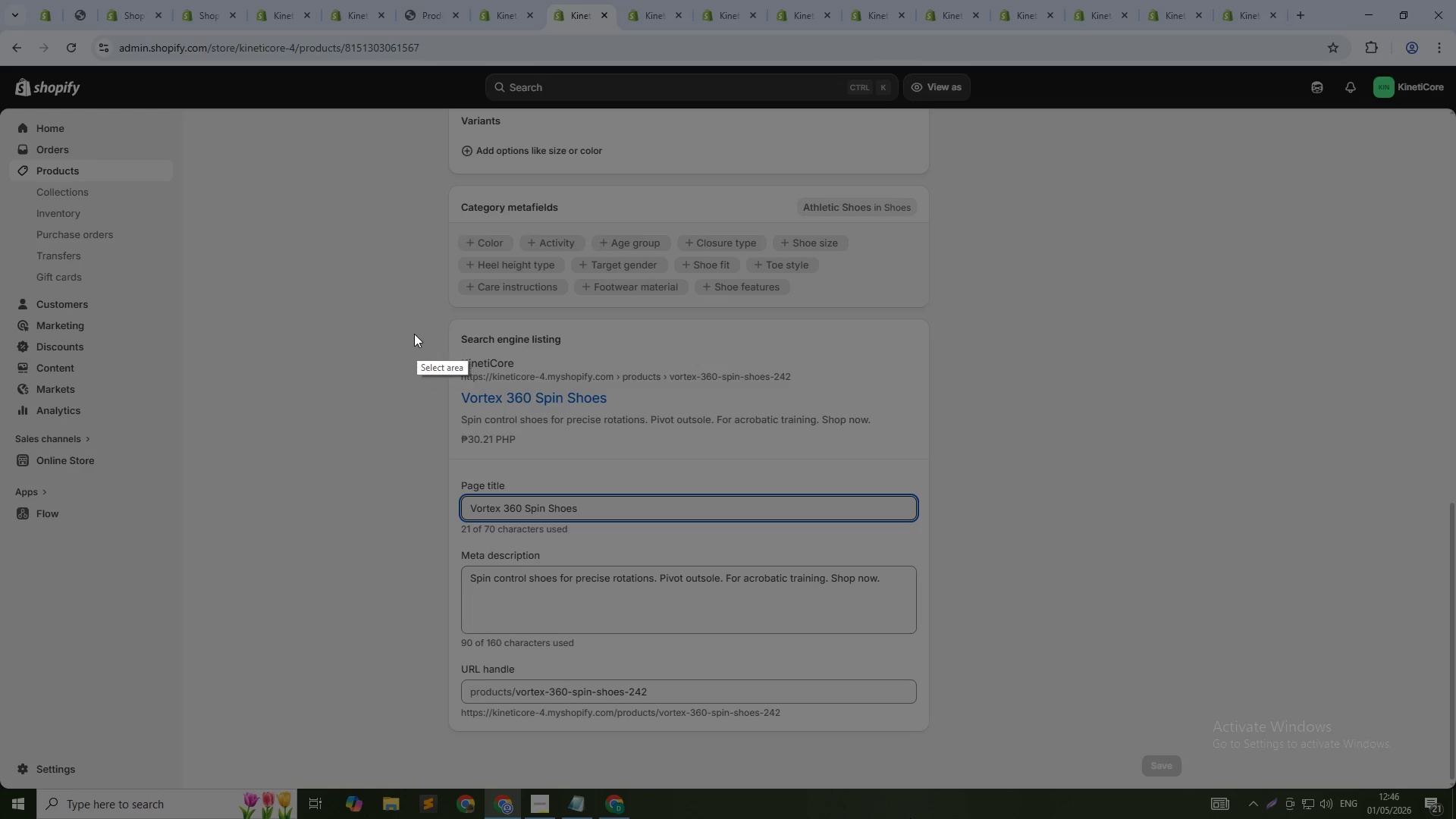 
left_click_drag(start_coordinate=[423, 310], to_coordinate=[1014, 755])
 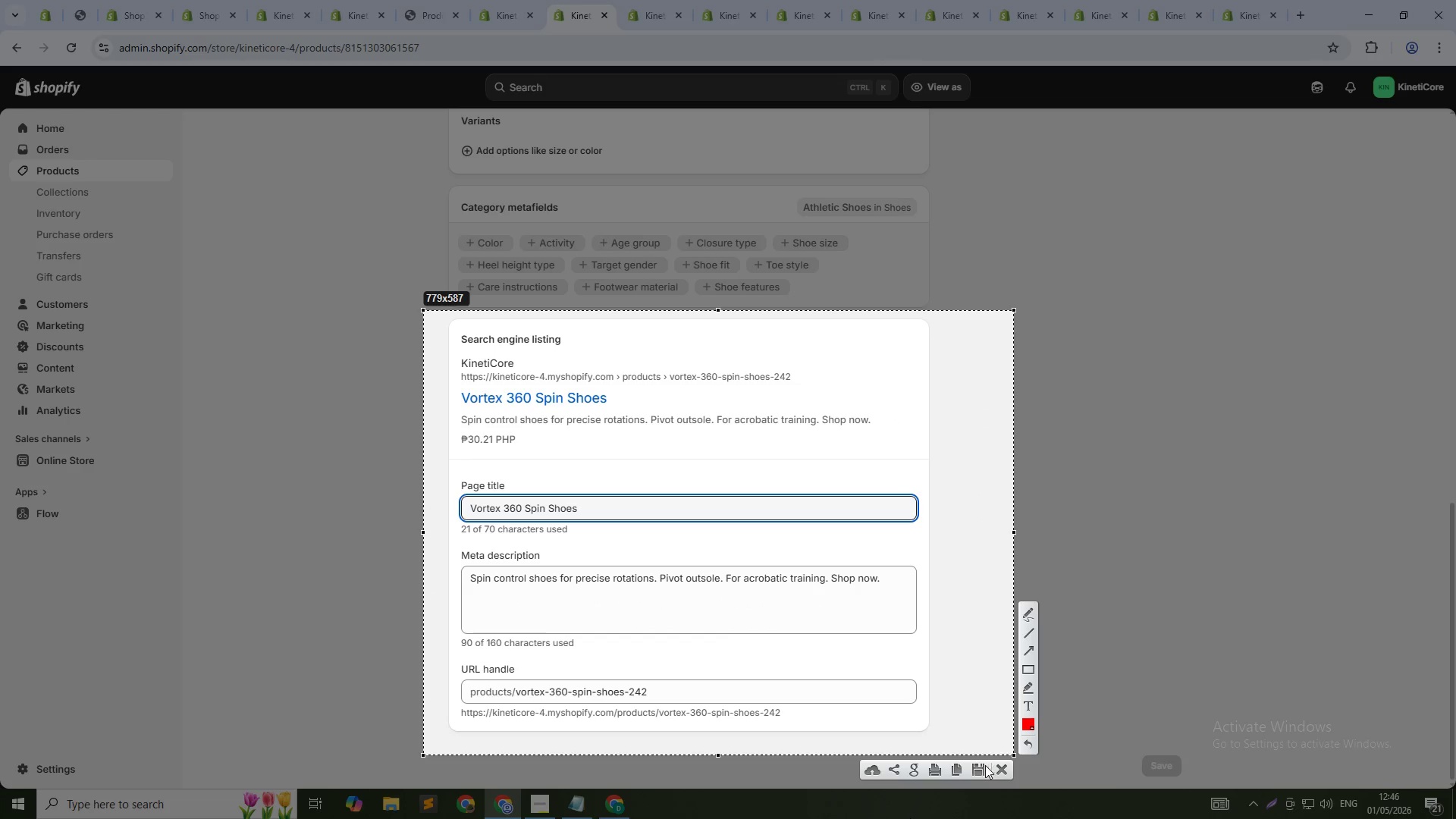 
left_click([980, 765])
 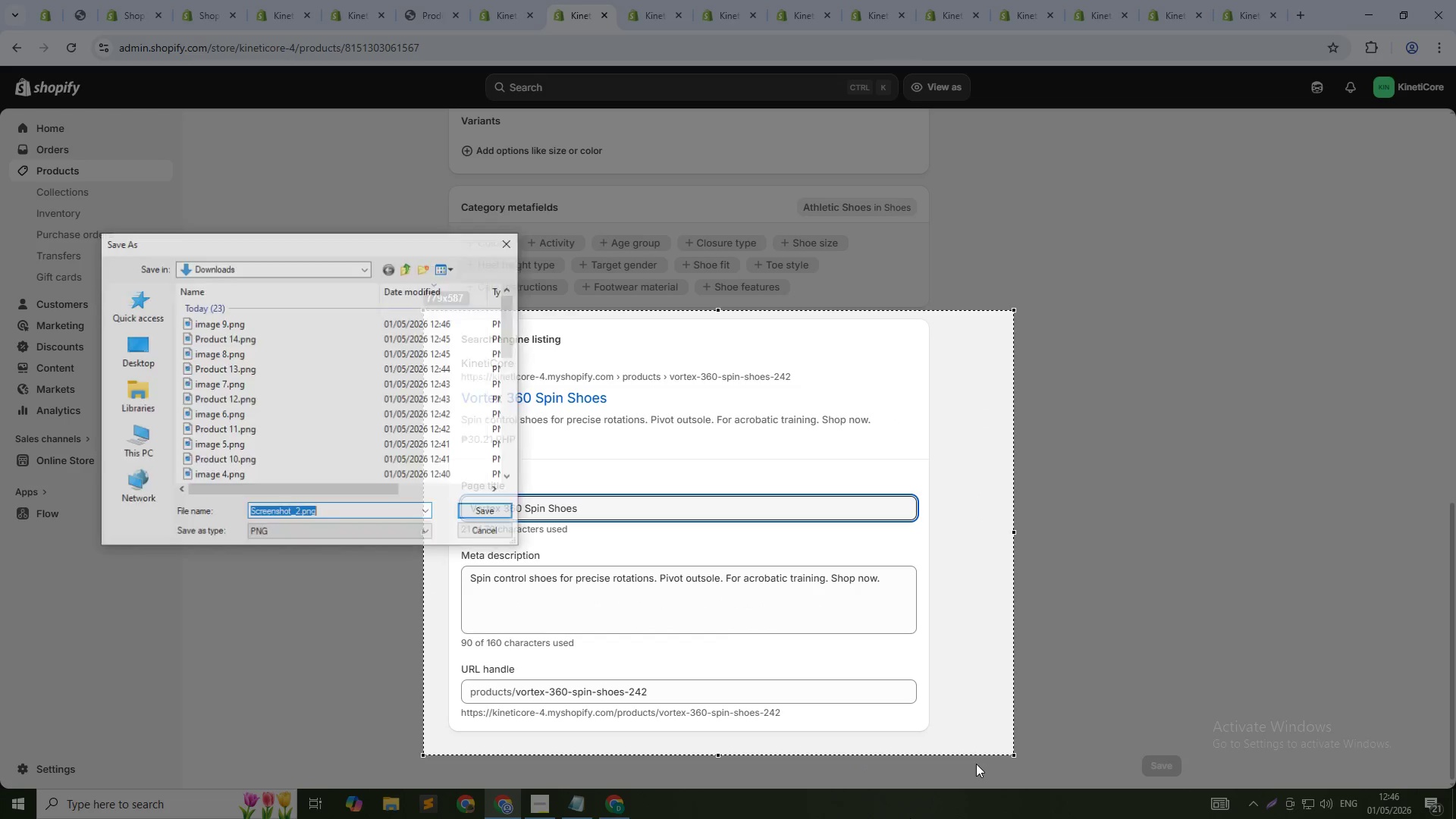 
type(Product 15)
 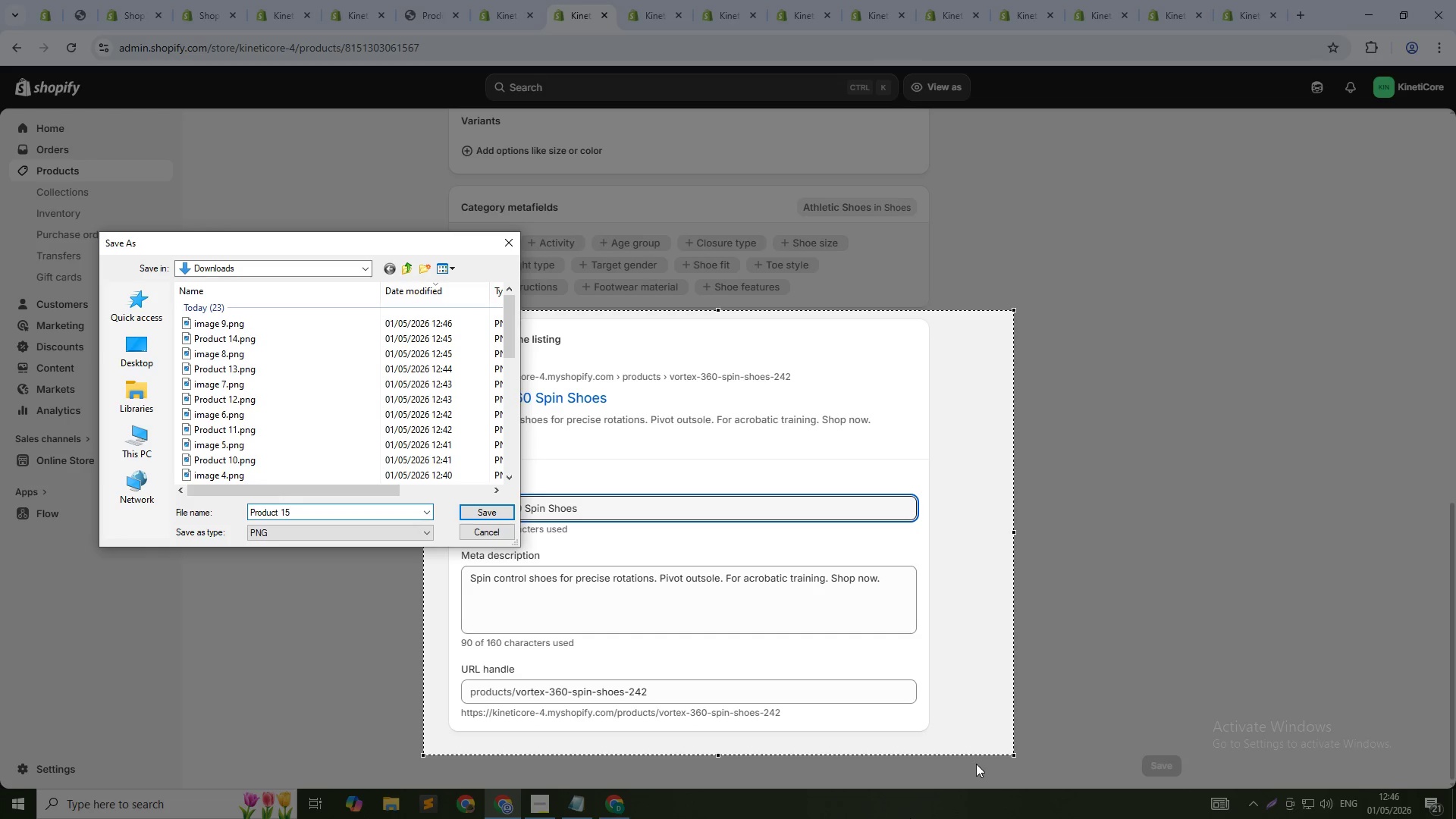 
key(Enter)
 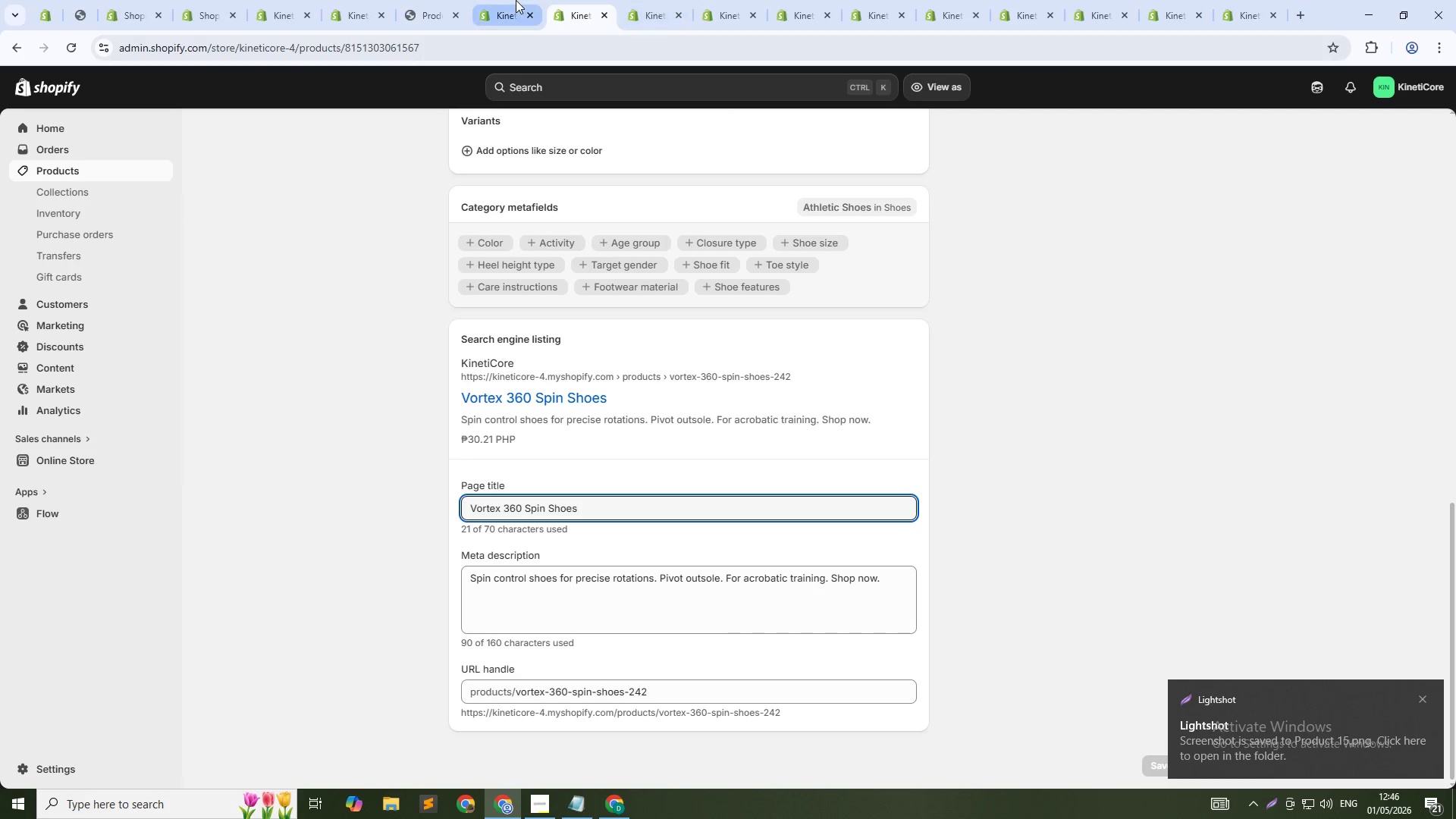 
scroll: coordinate [488, 234], scroll_direction: up, amount: 16.0
 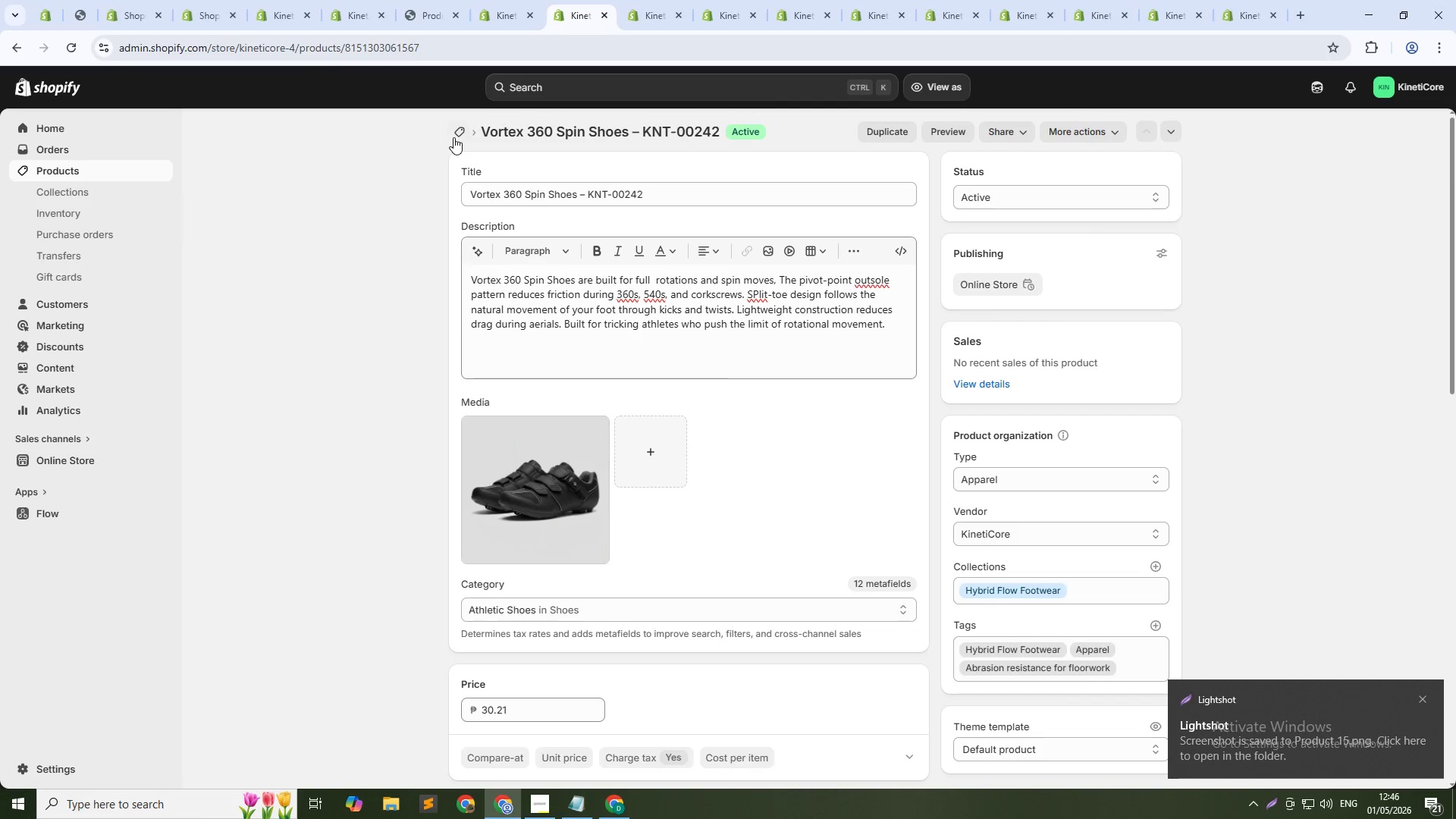 
left_click([451, 134])
 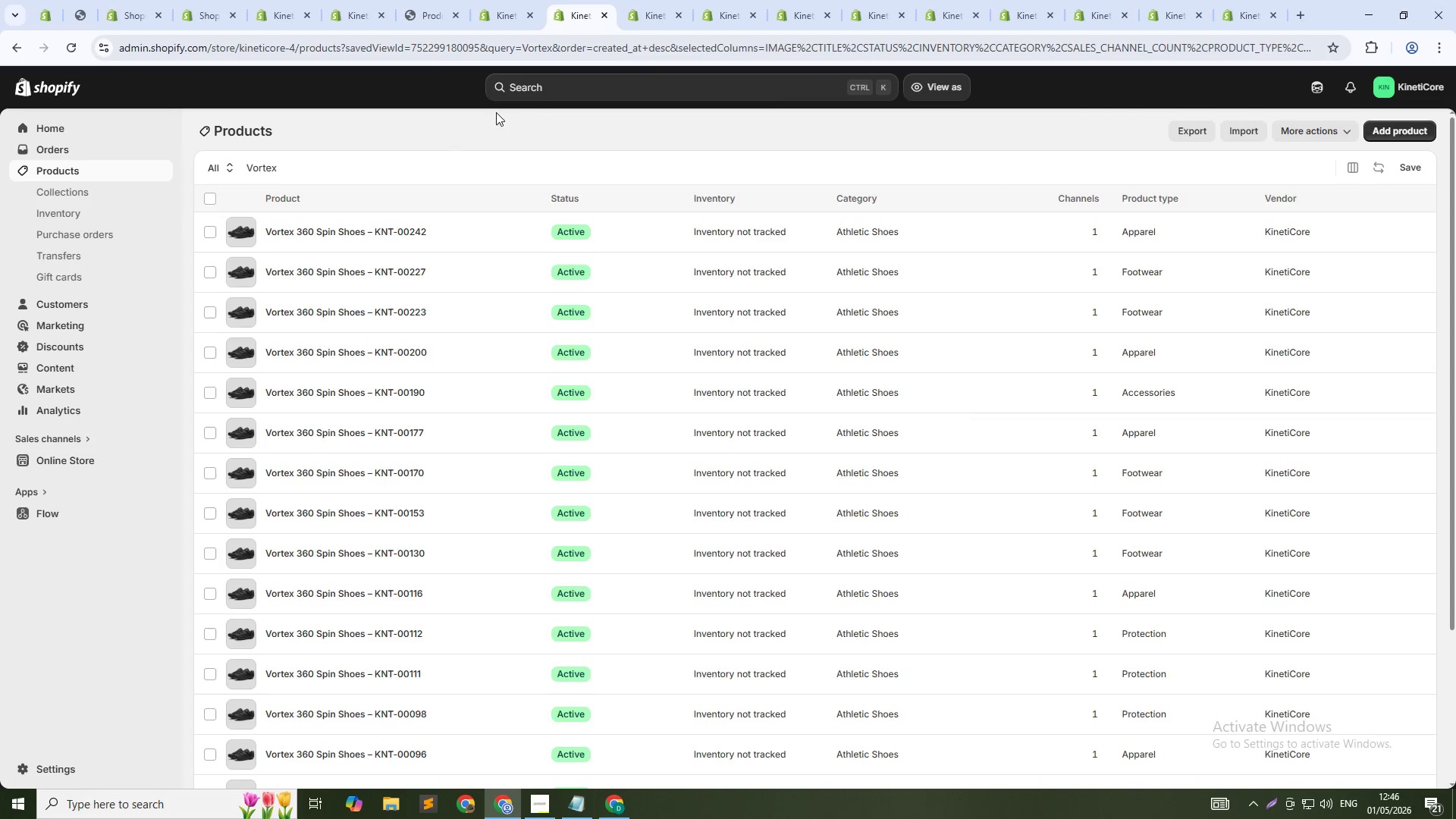 
wait(5.38)
 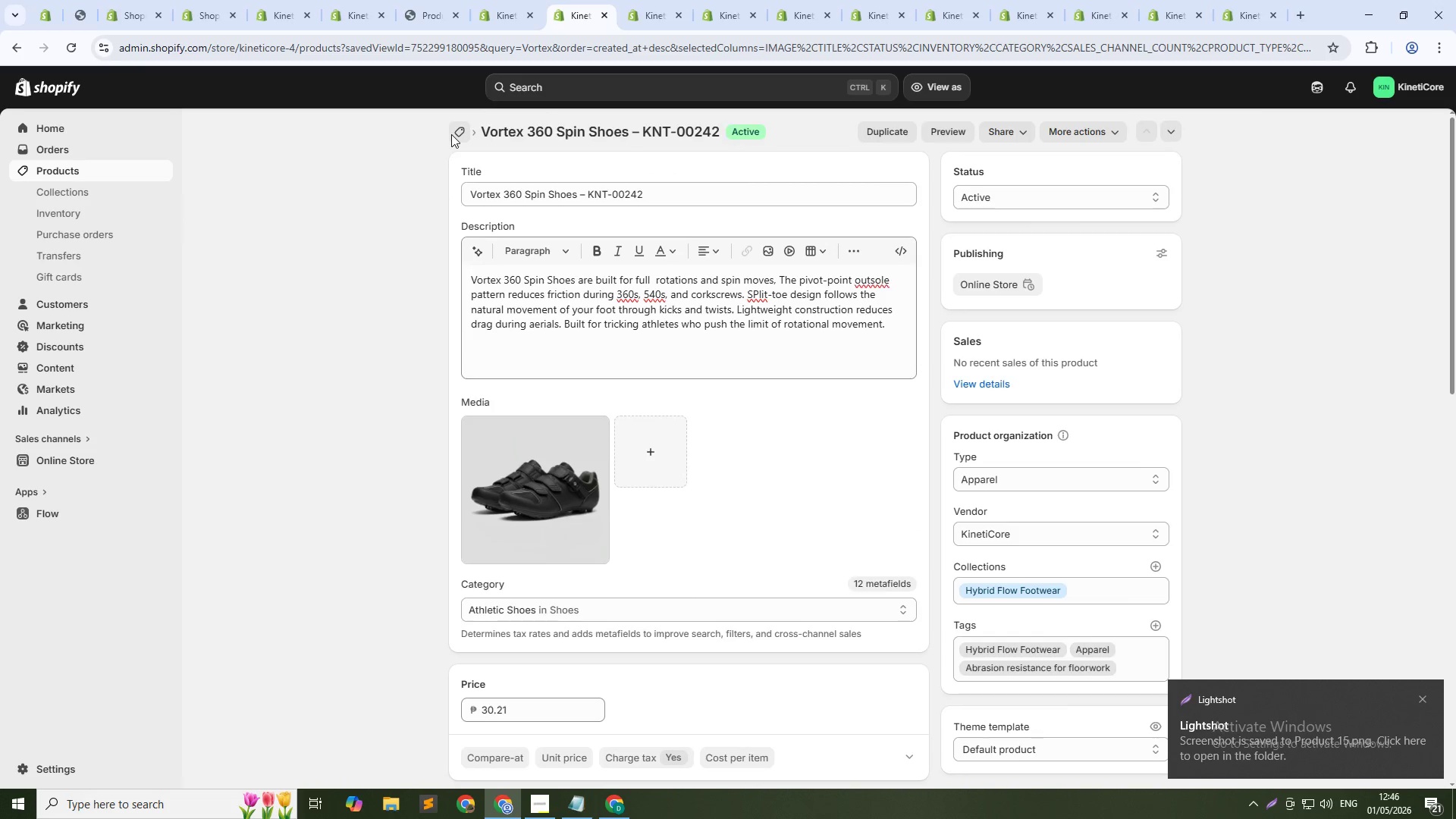 
double_click([322, 167])
 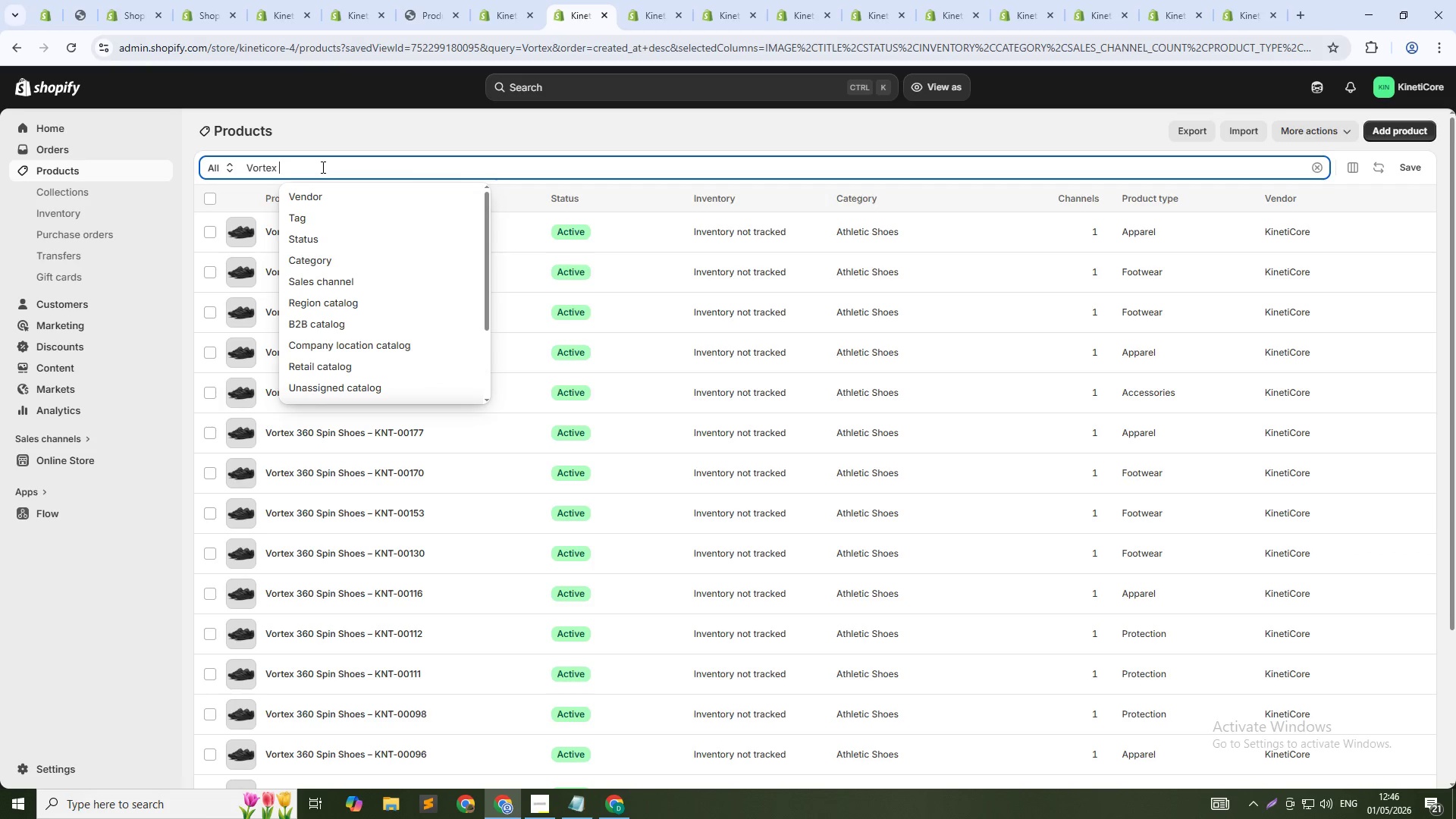 
triple_click([322, 167])
 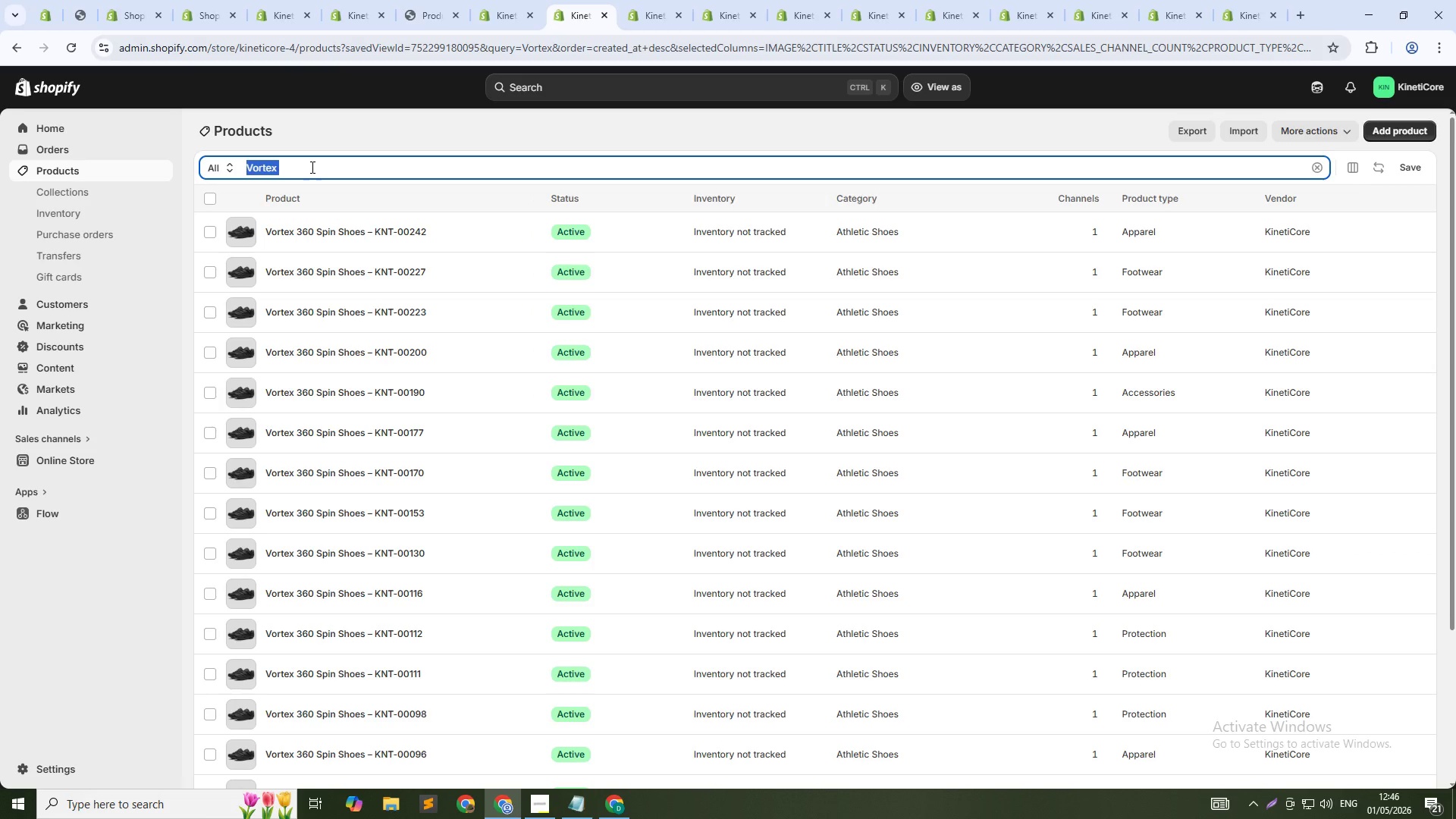 
type(Acro-FIT)
 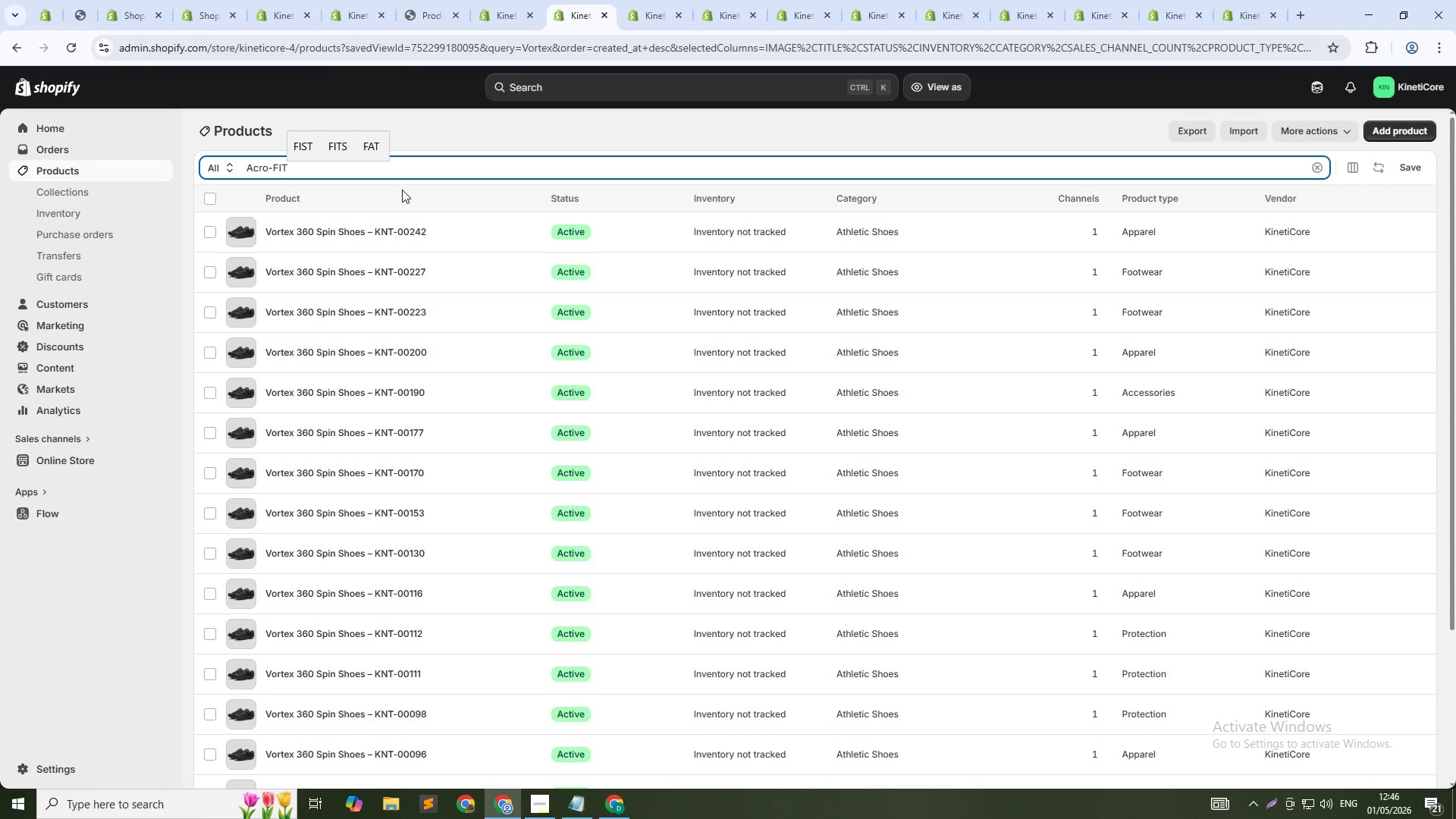 
key(Backspace)
key(Backspace)
type(it)
 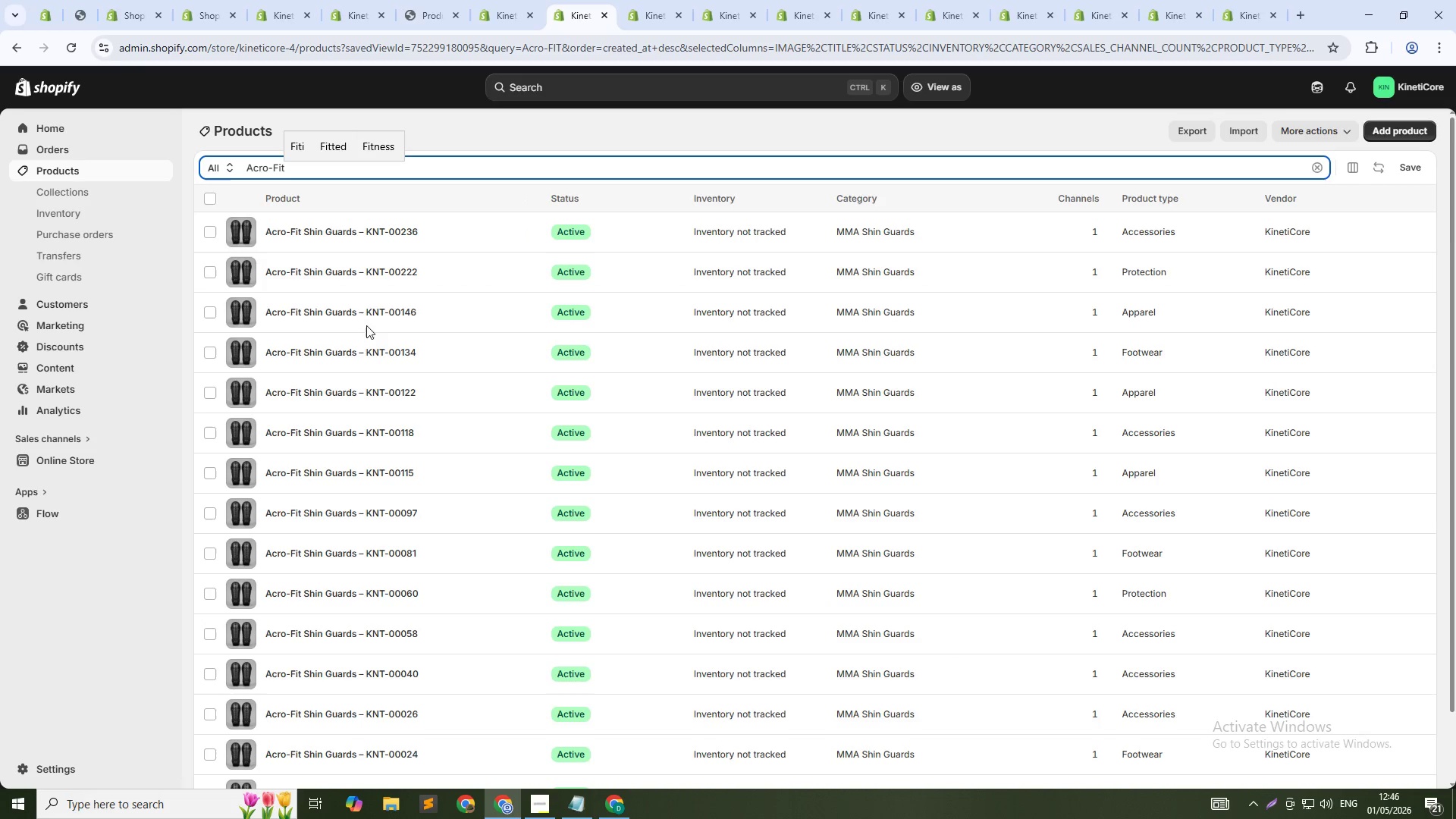 
key(Alt+Tab)